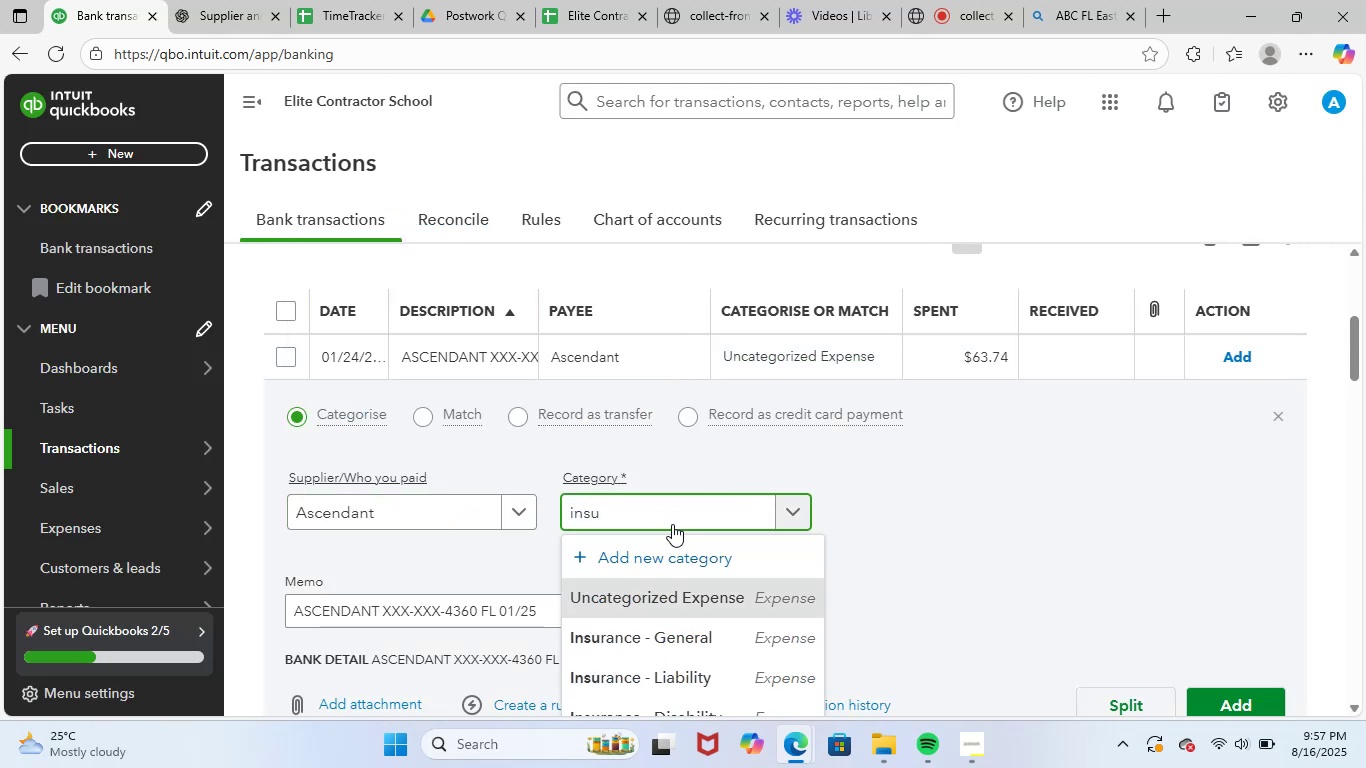 
left_click([685, 643])
 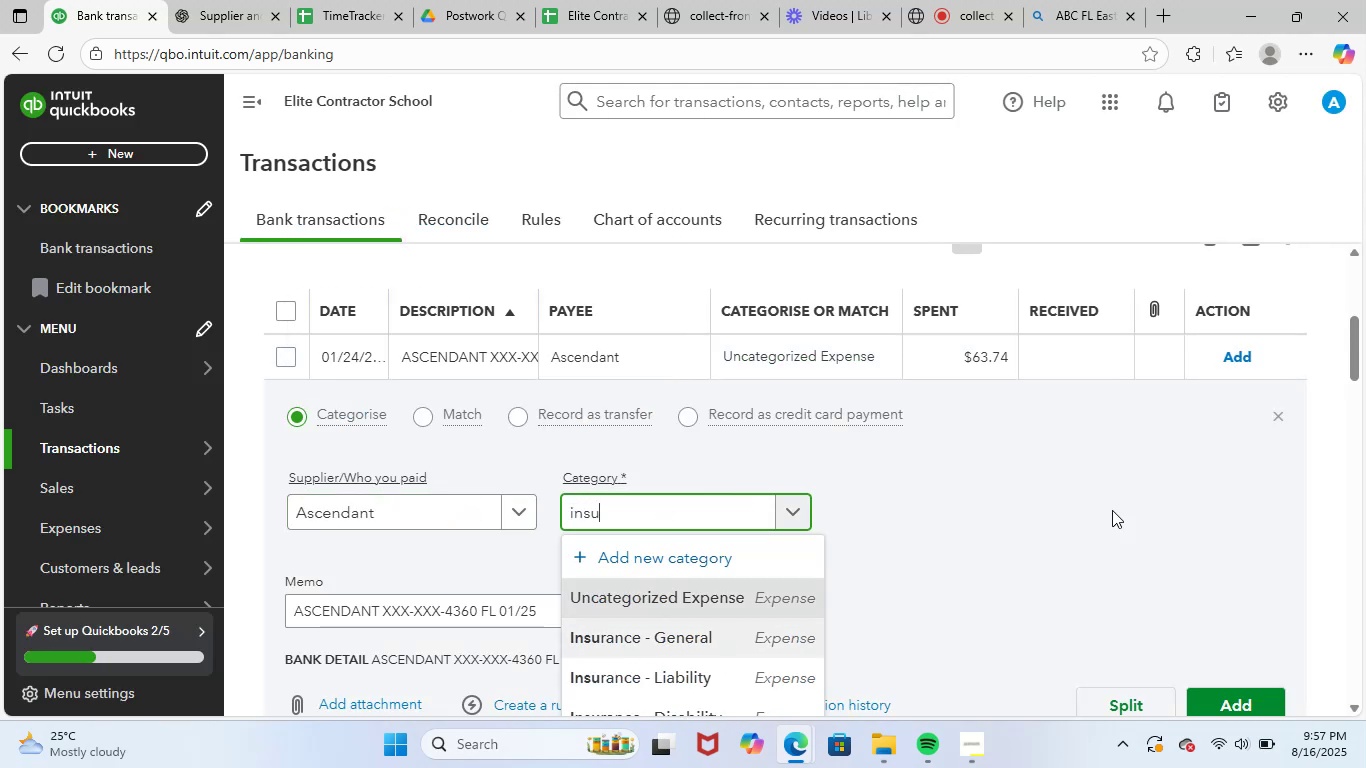 
scroll: coordinate [1128, 506], scroll_direction: down, amount: 1.0
 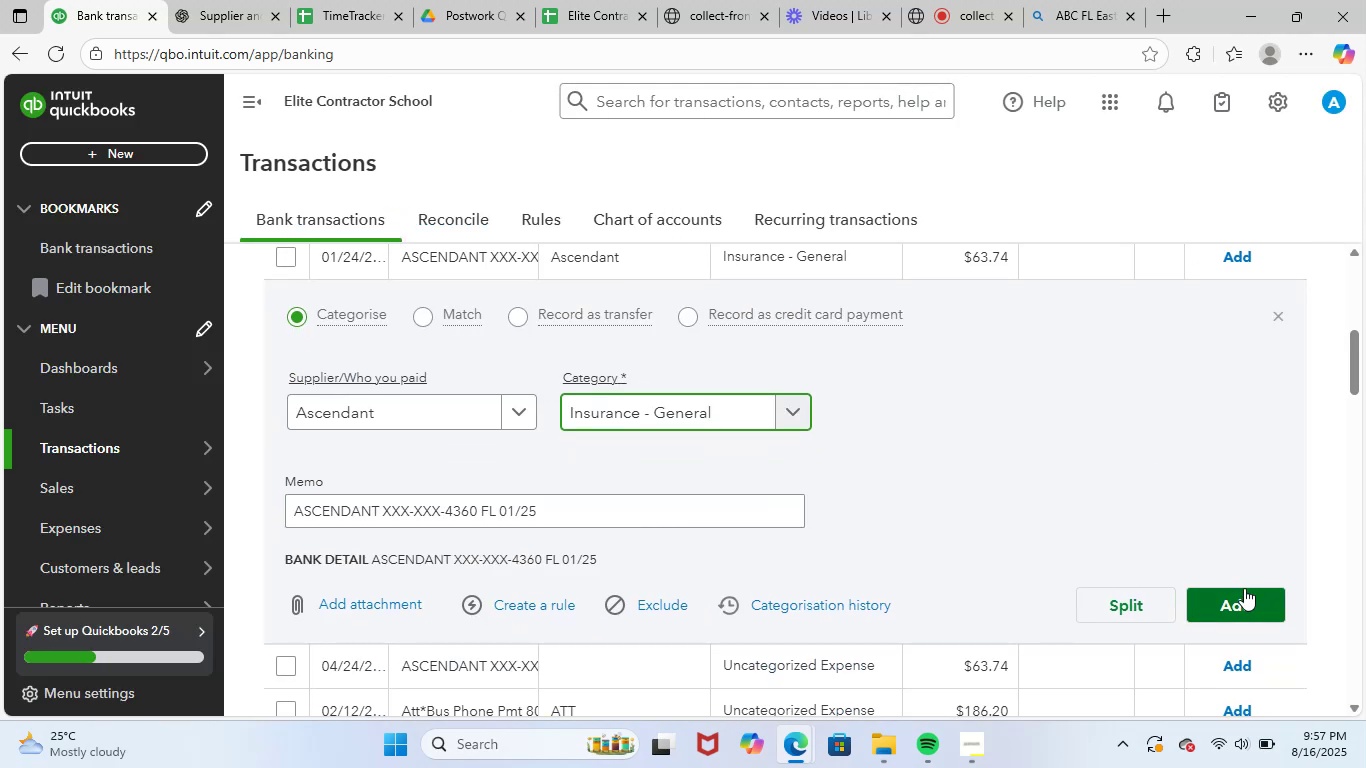 
left_click([1244, 591])
 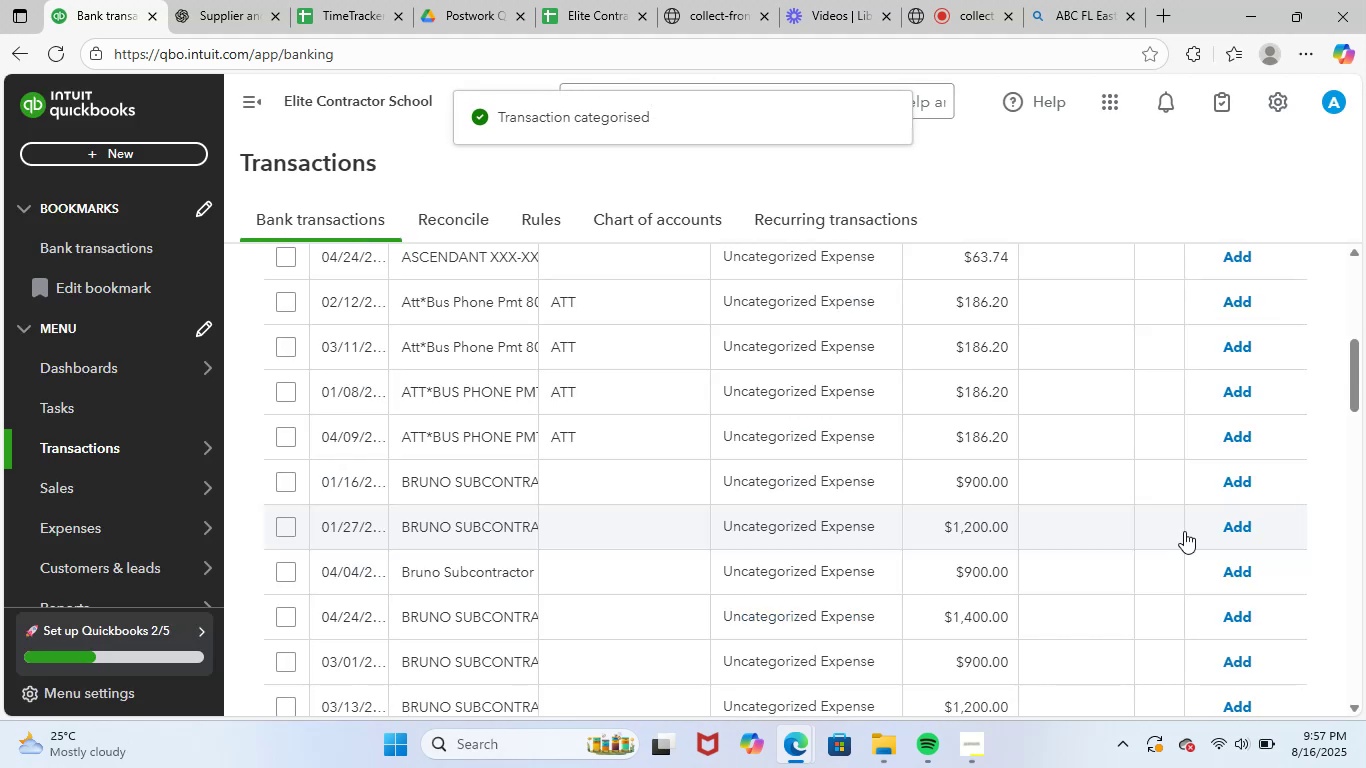 
wait(7.1)
 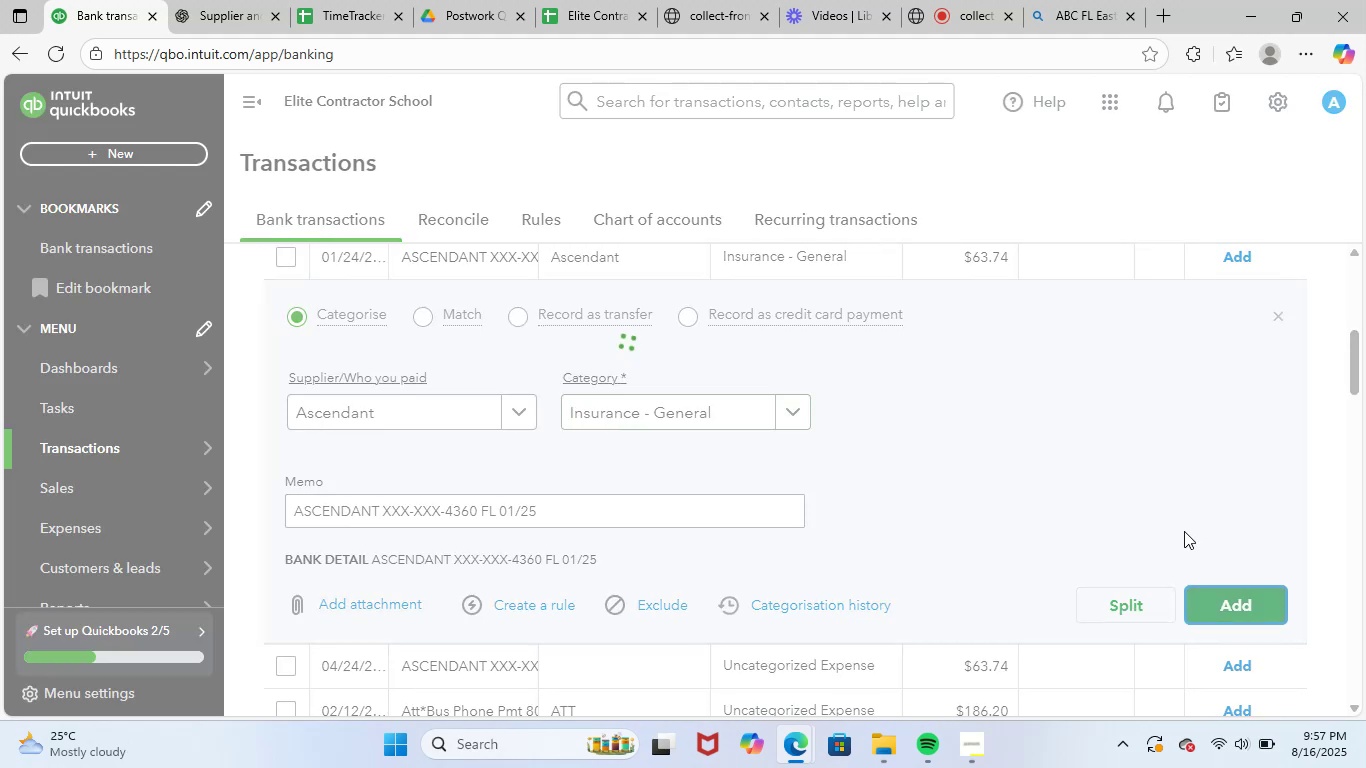 
scroll: coordinate [1061, 354], scroll_direction: up, amount: 3.0
 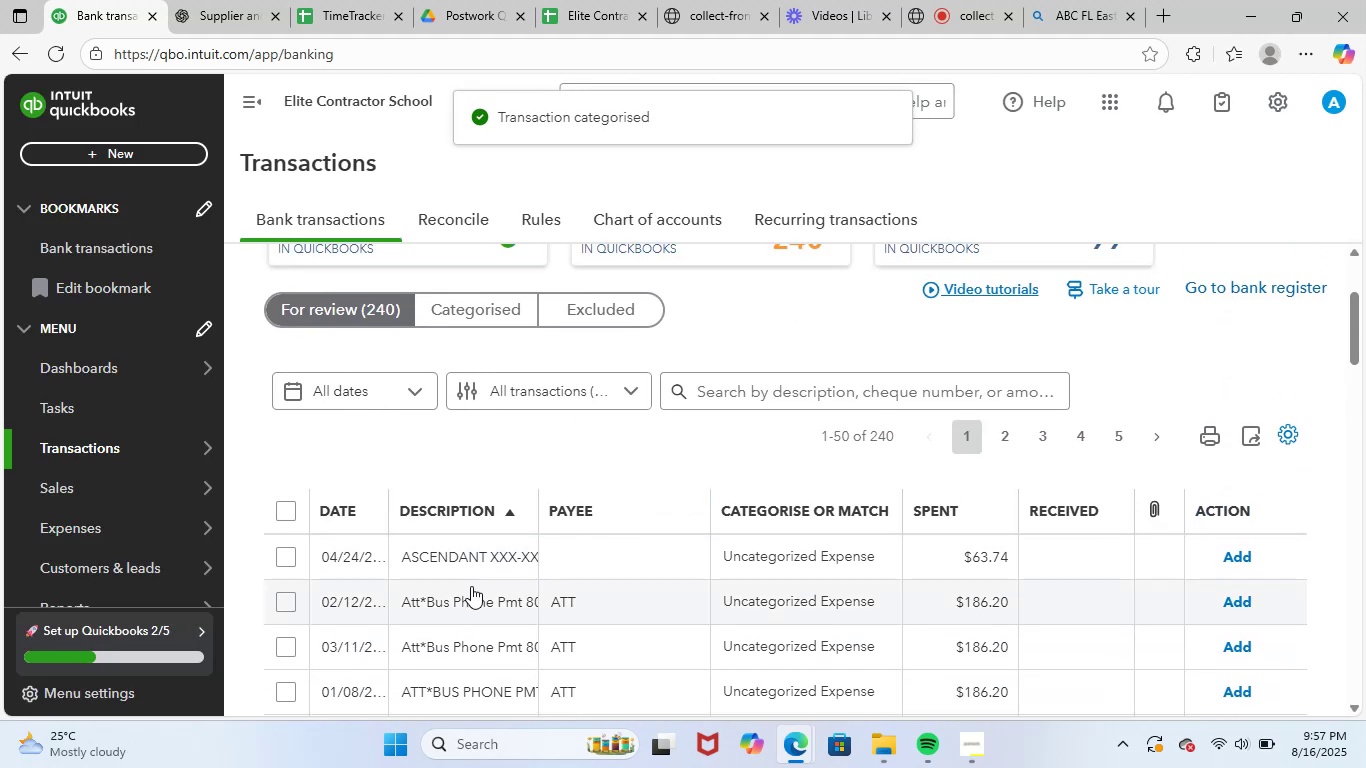 
left_click([496, 566])
 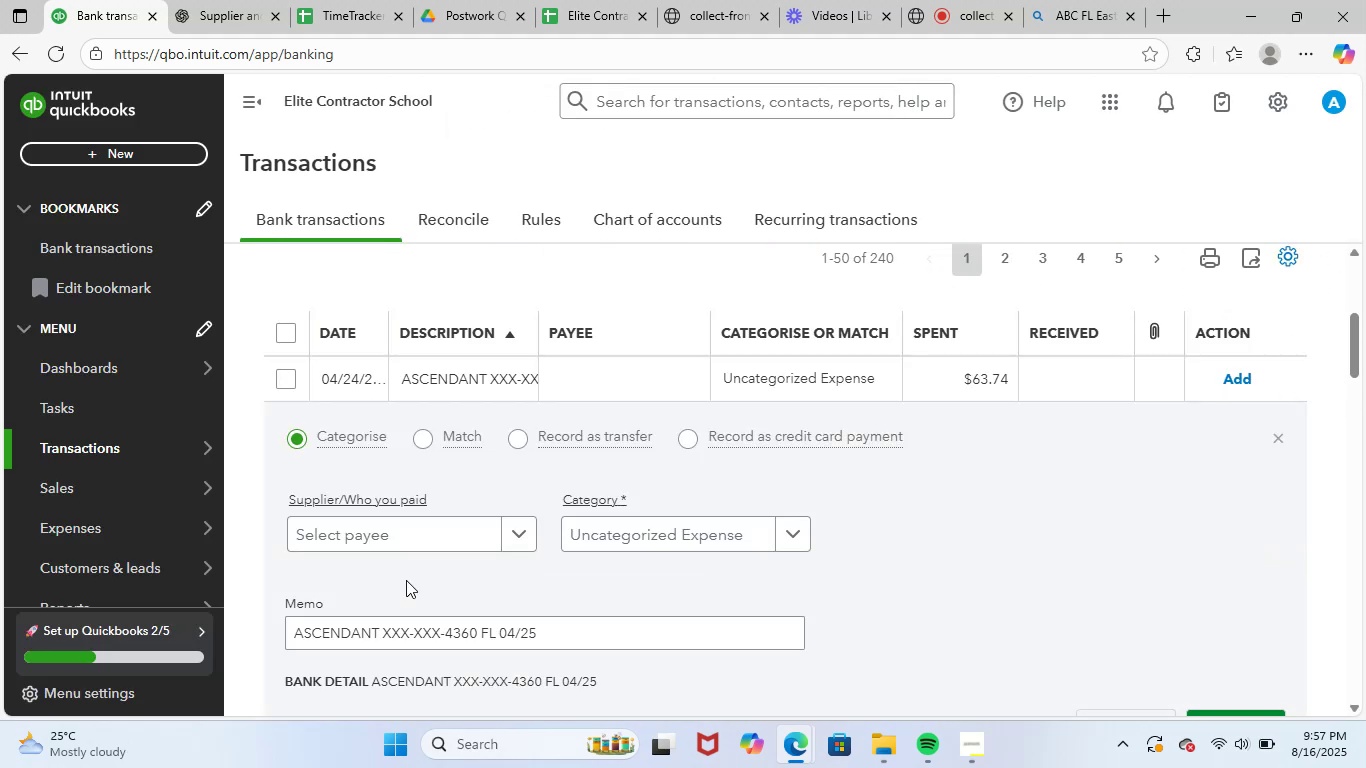 
left_click([422, 533])
 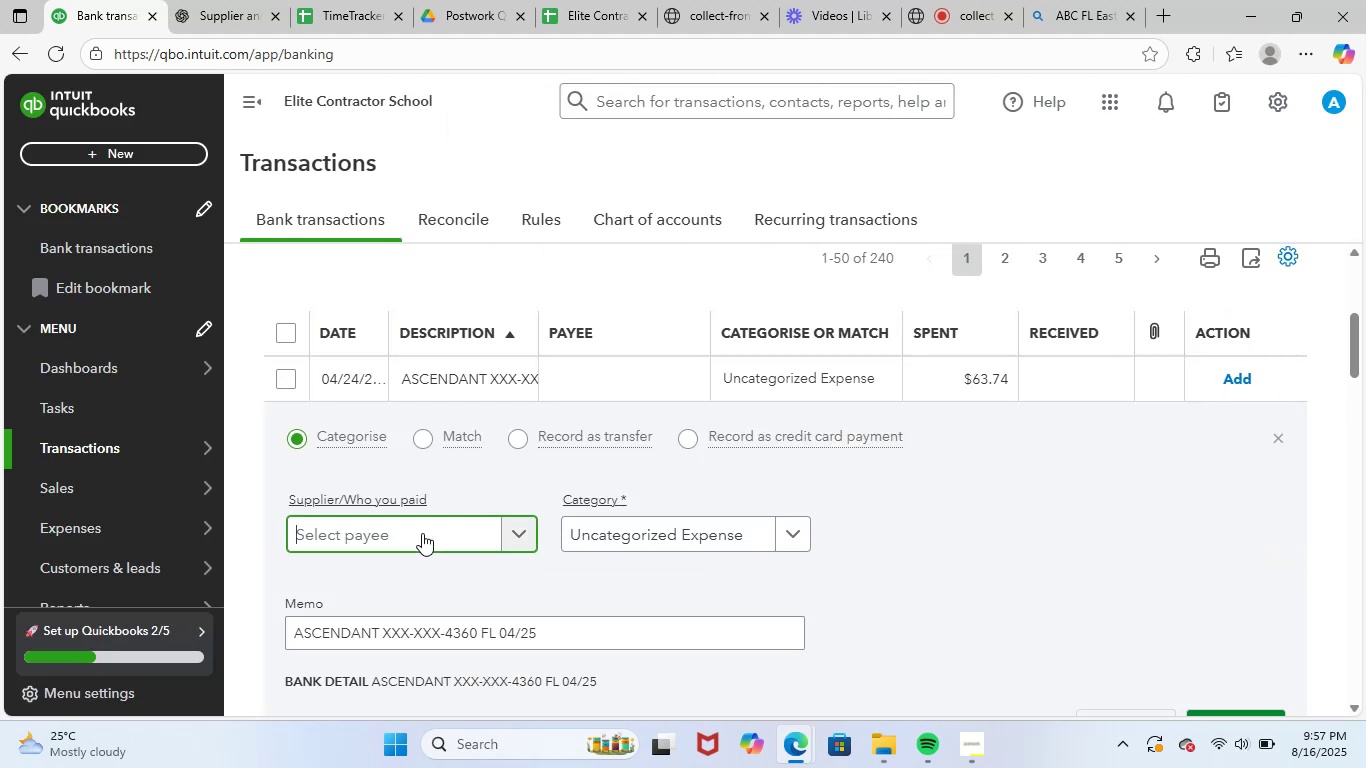 
key(Control+C)
 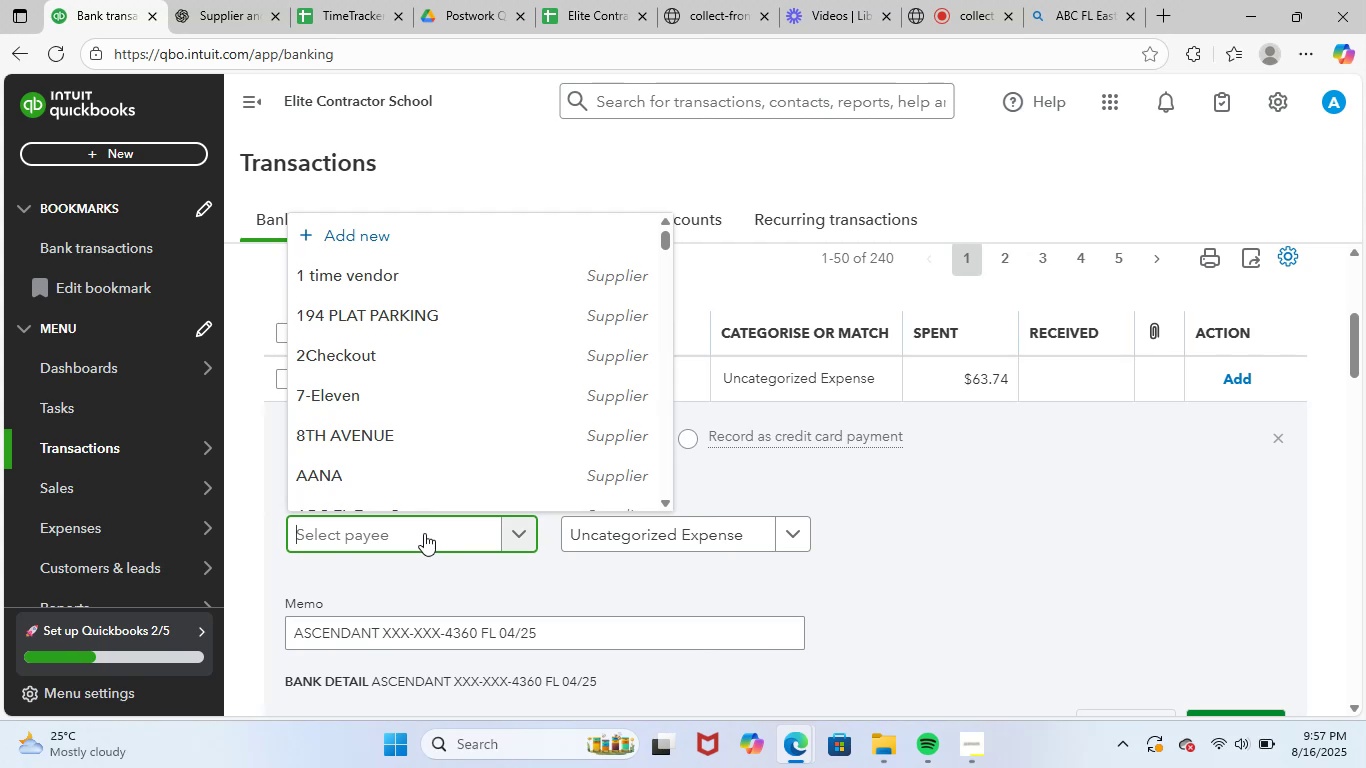 
key(Control+V)
 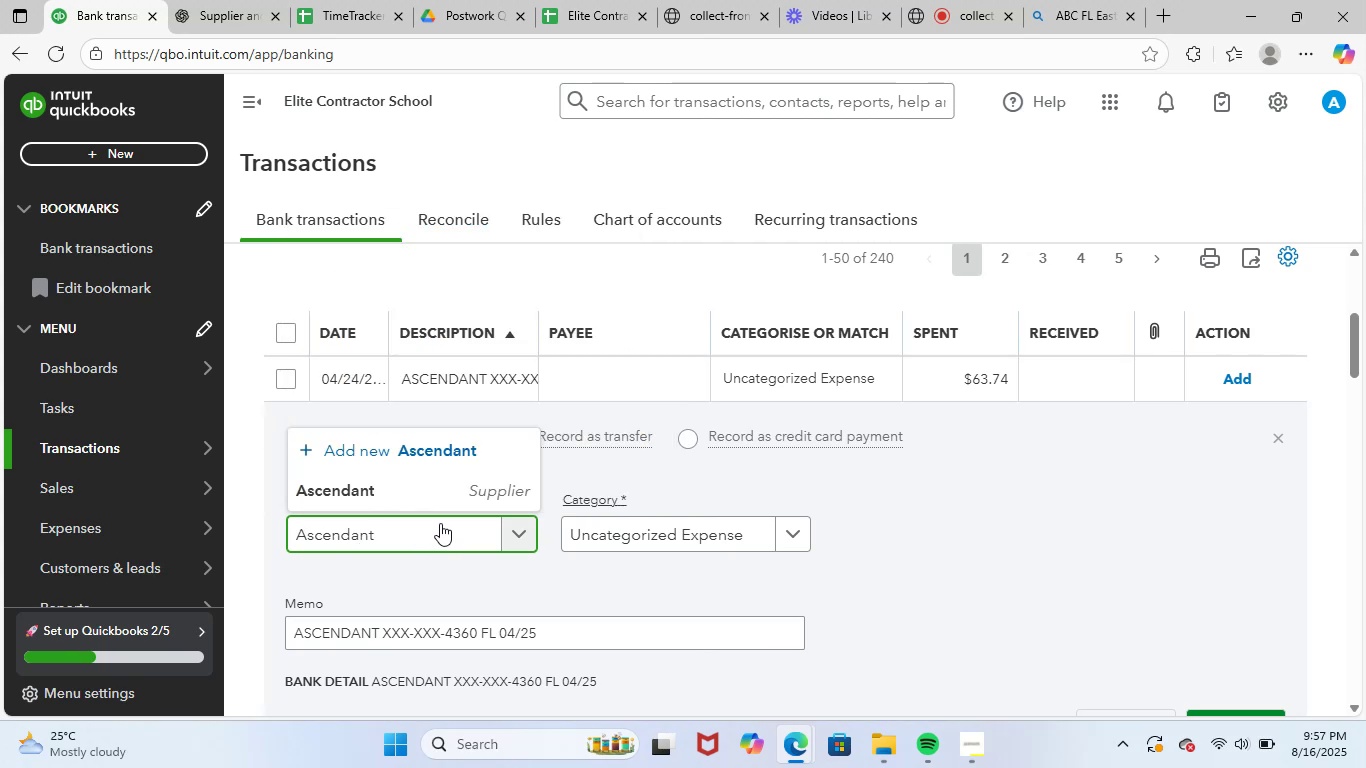 
left_click([450, 486])
 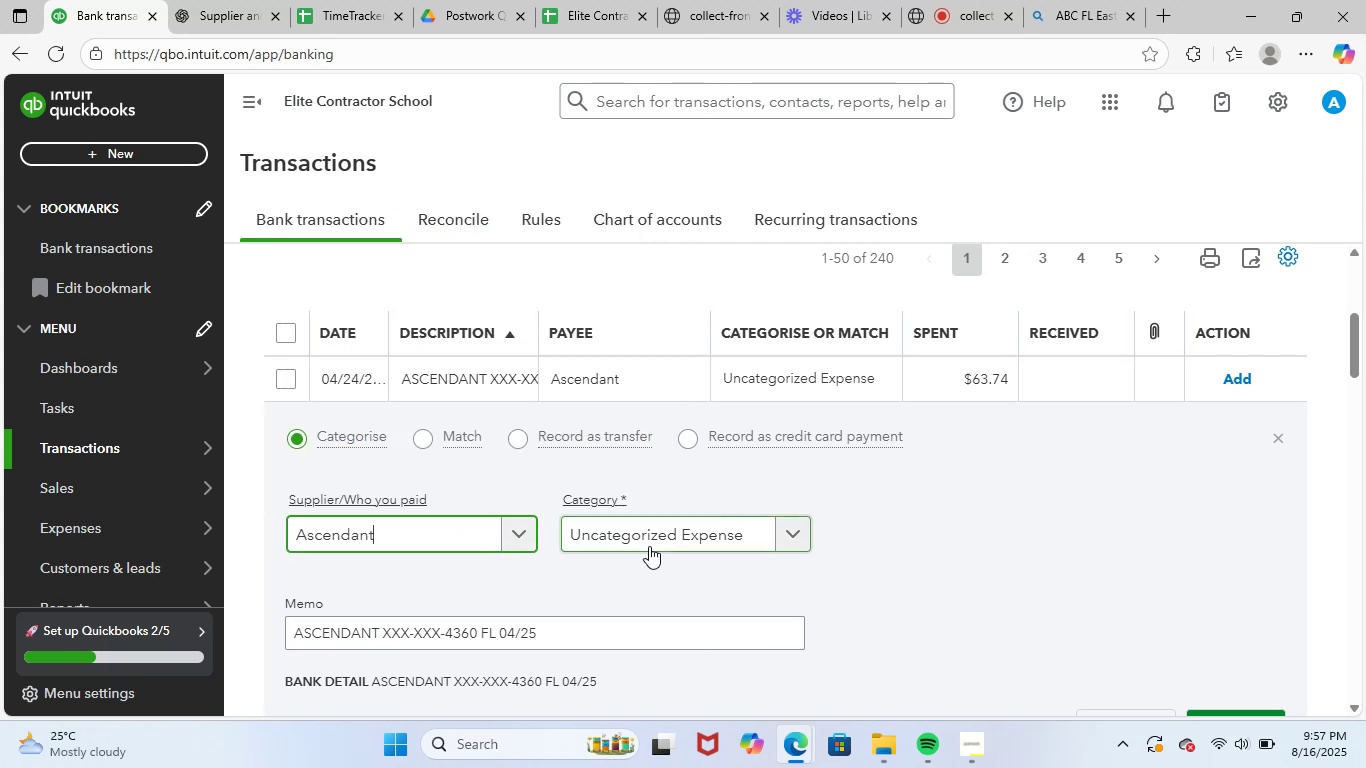 
left_click([665, 538])
 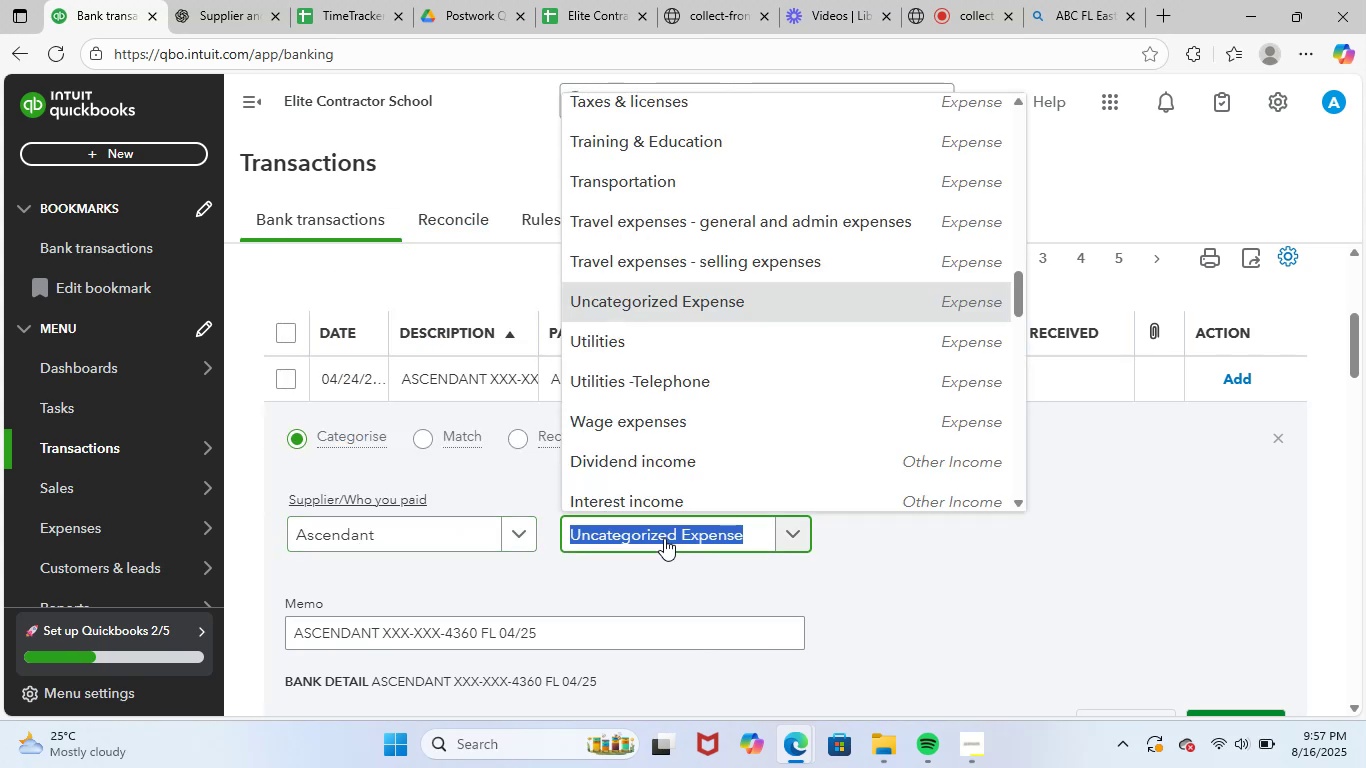 
type(insu)
 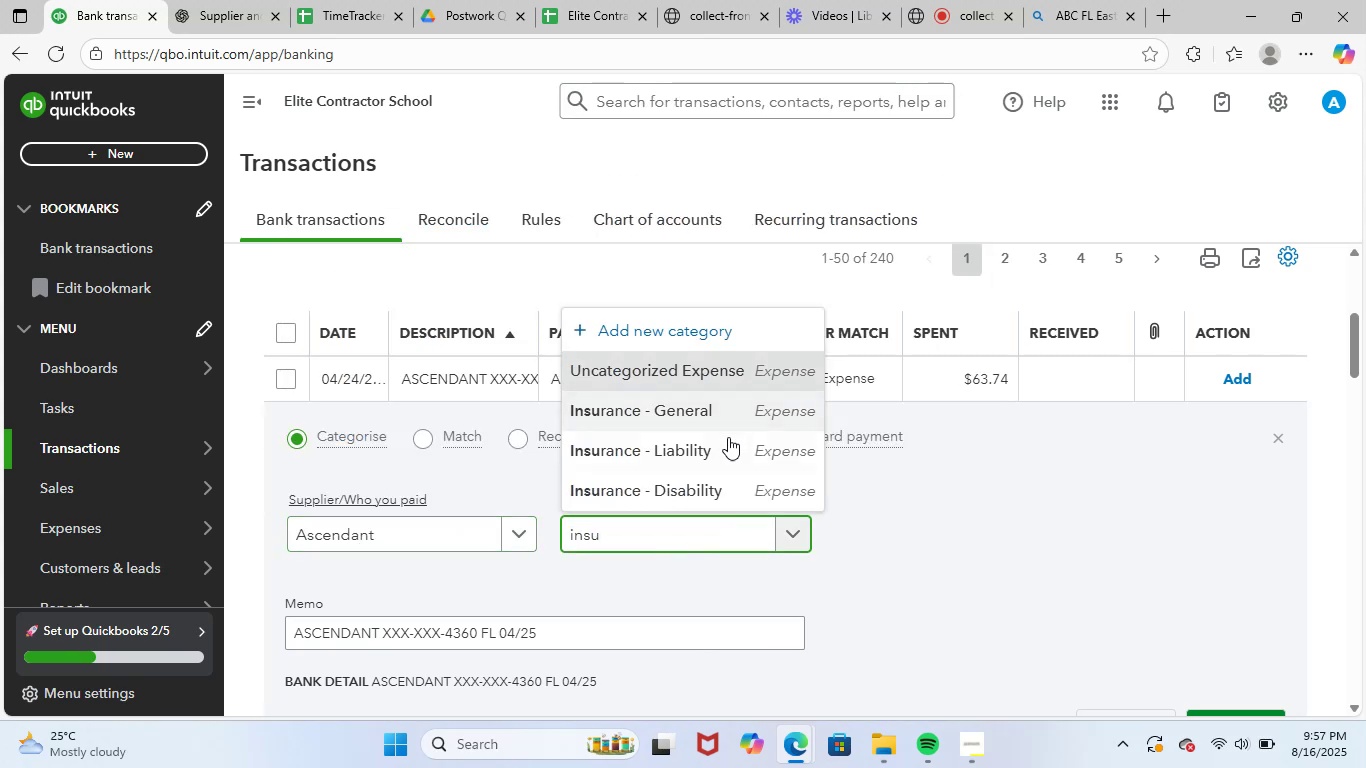 
left_click([738, 411])
 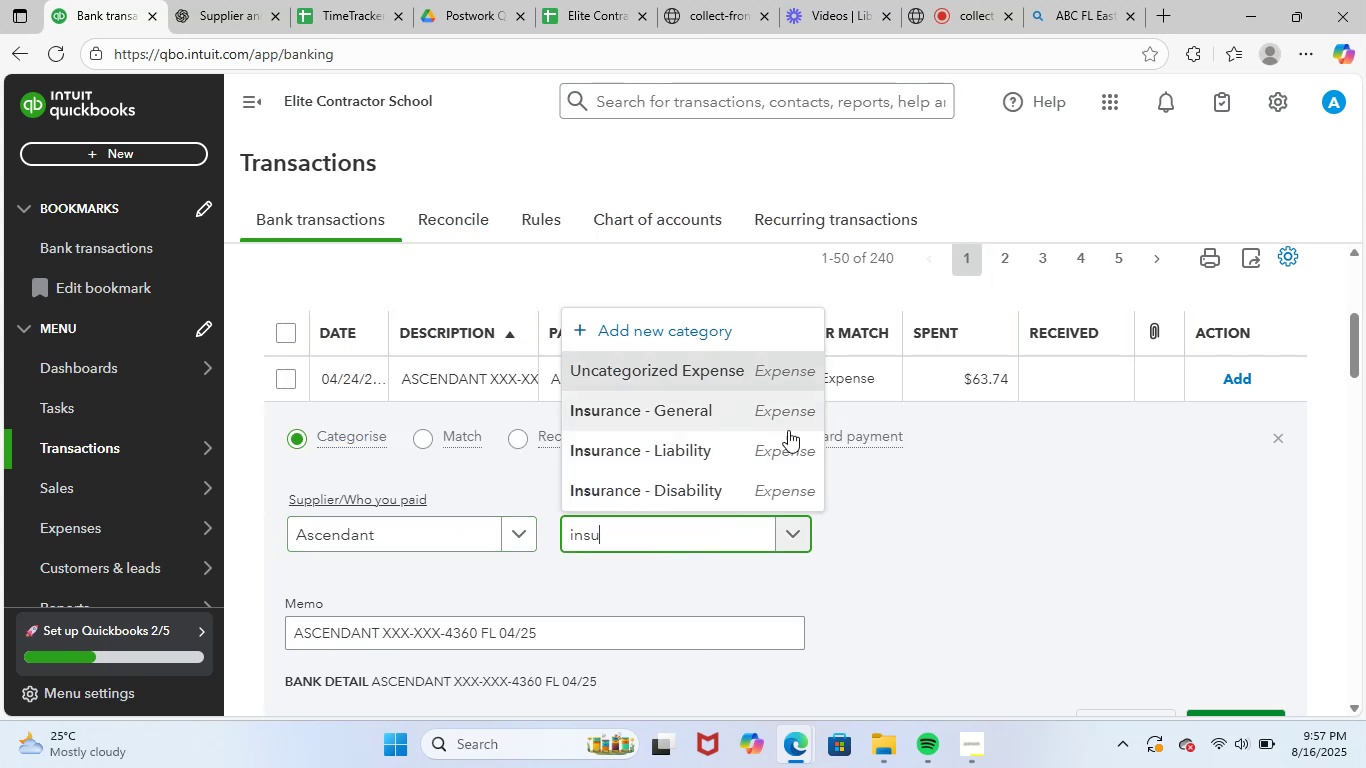 
scroll: coordinate [904, 471], scroll_direction: down, amount: 2.0
 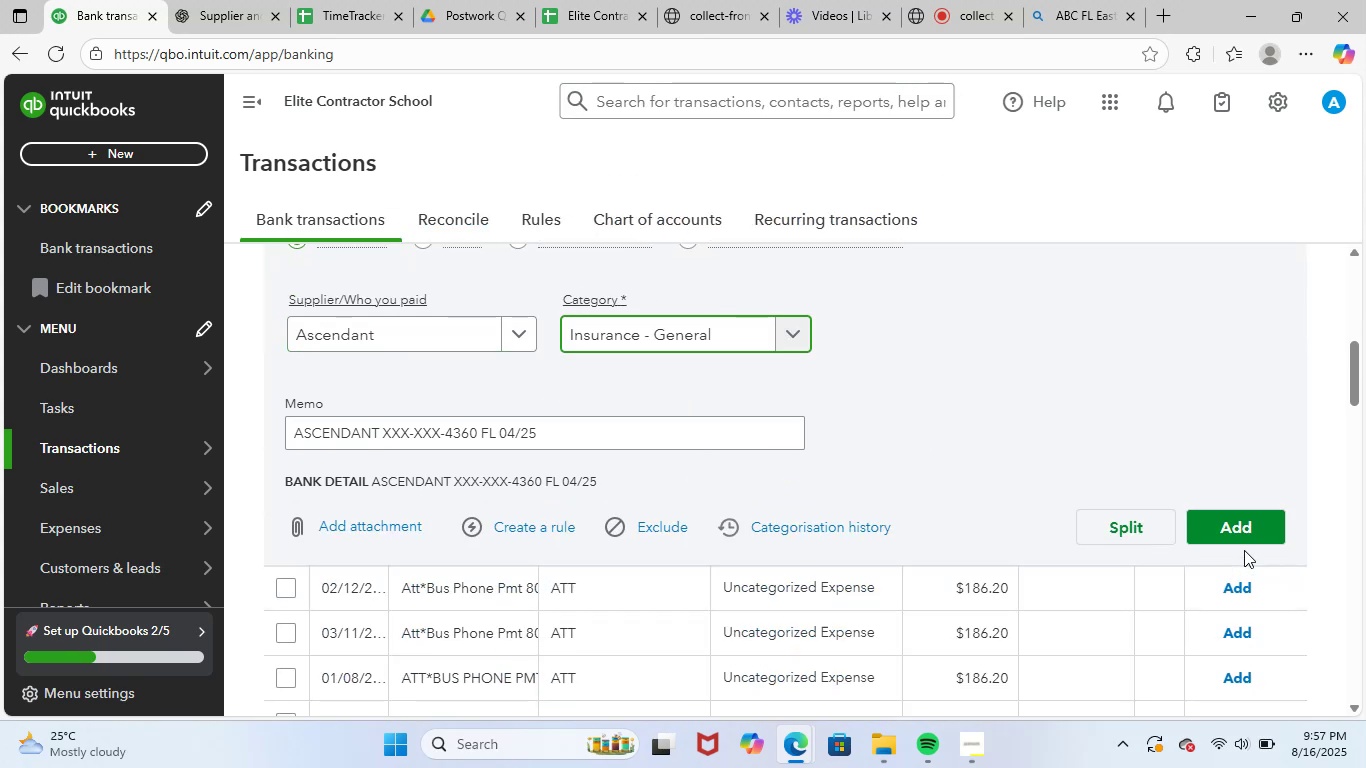 
left_click([1252, 528])
 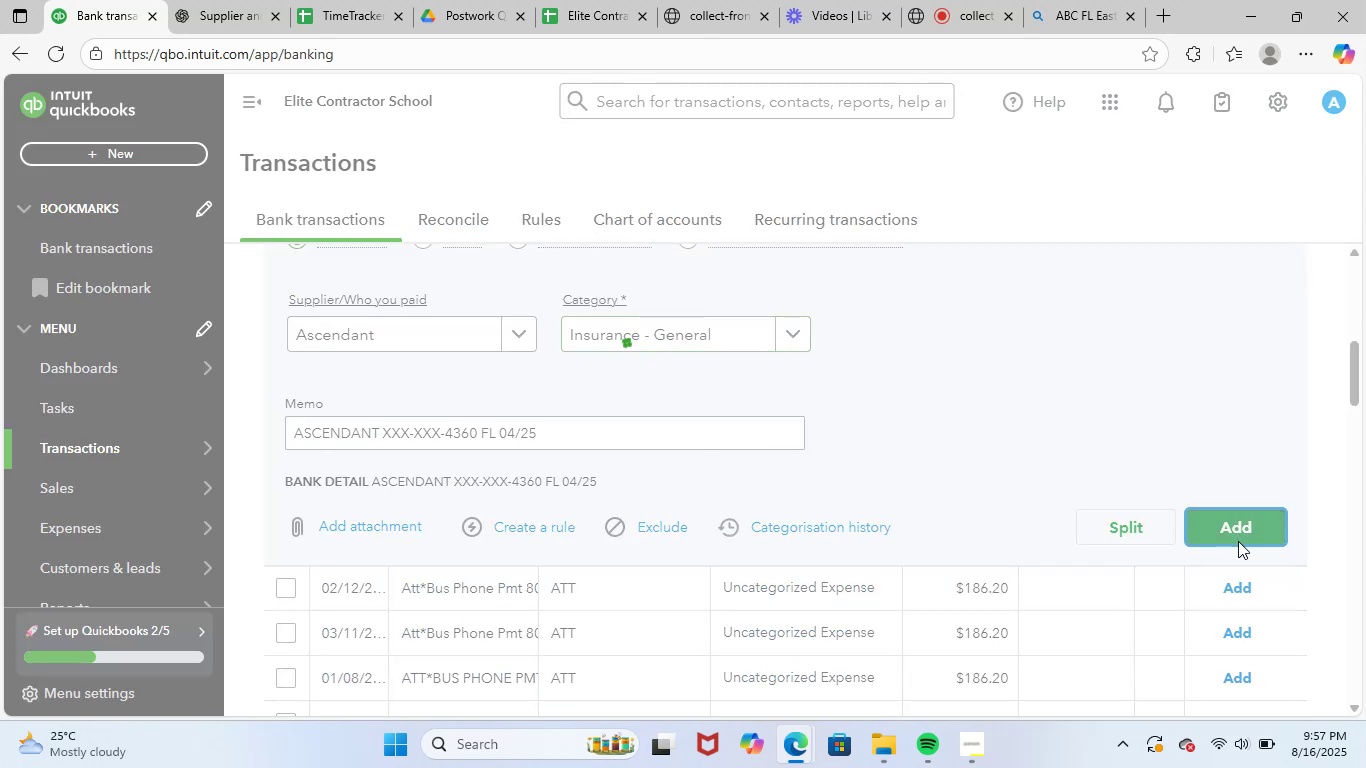 
mouse_move([1141, 758])
 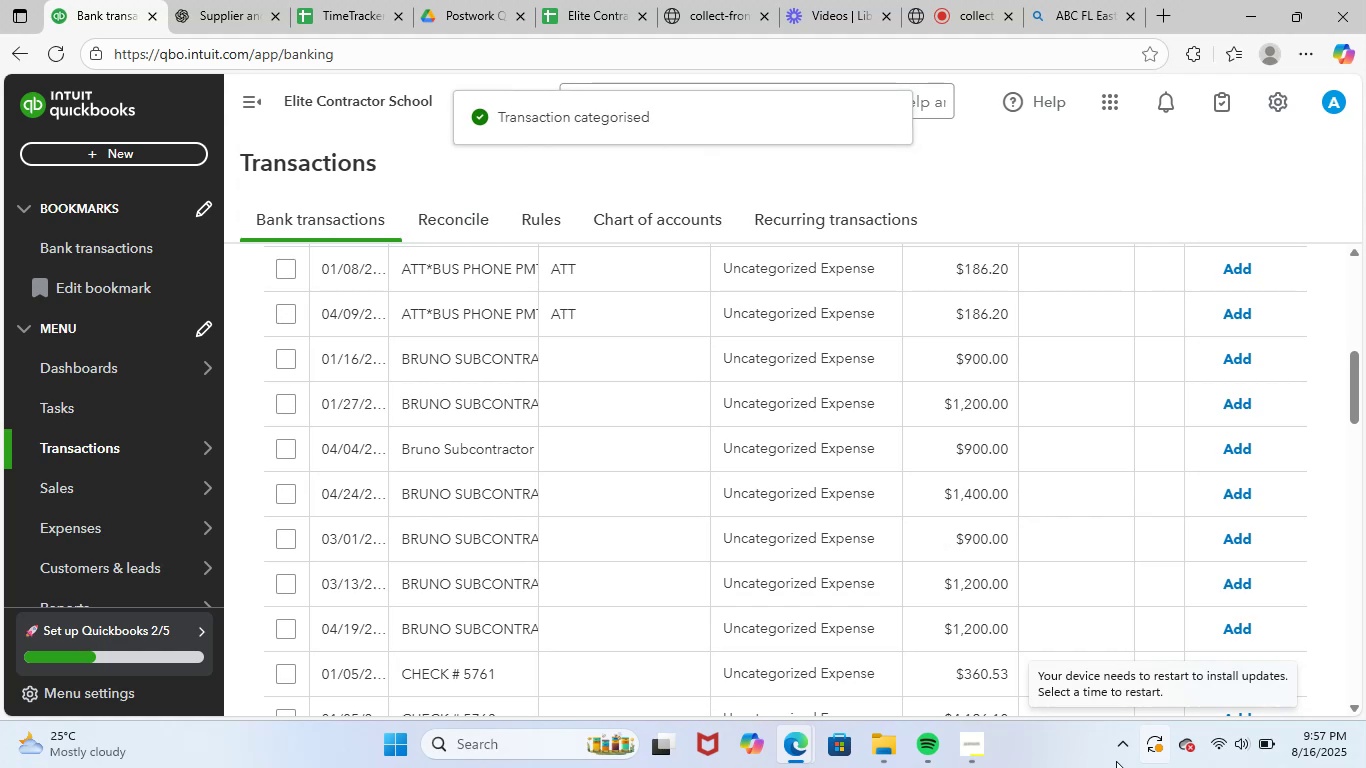 
scroll: coordinate [834, 494], scroll_direction: up, amount: 4.0
 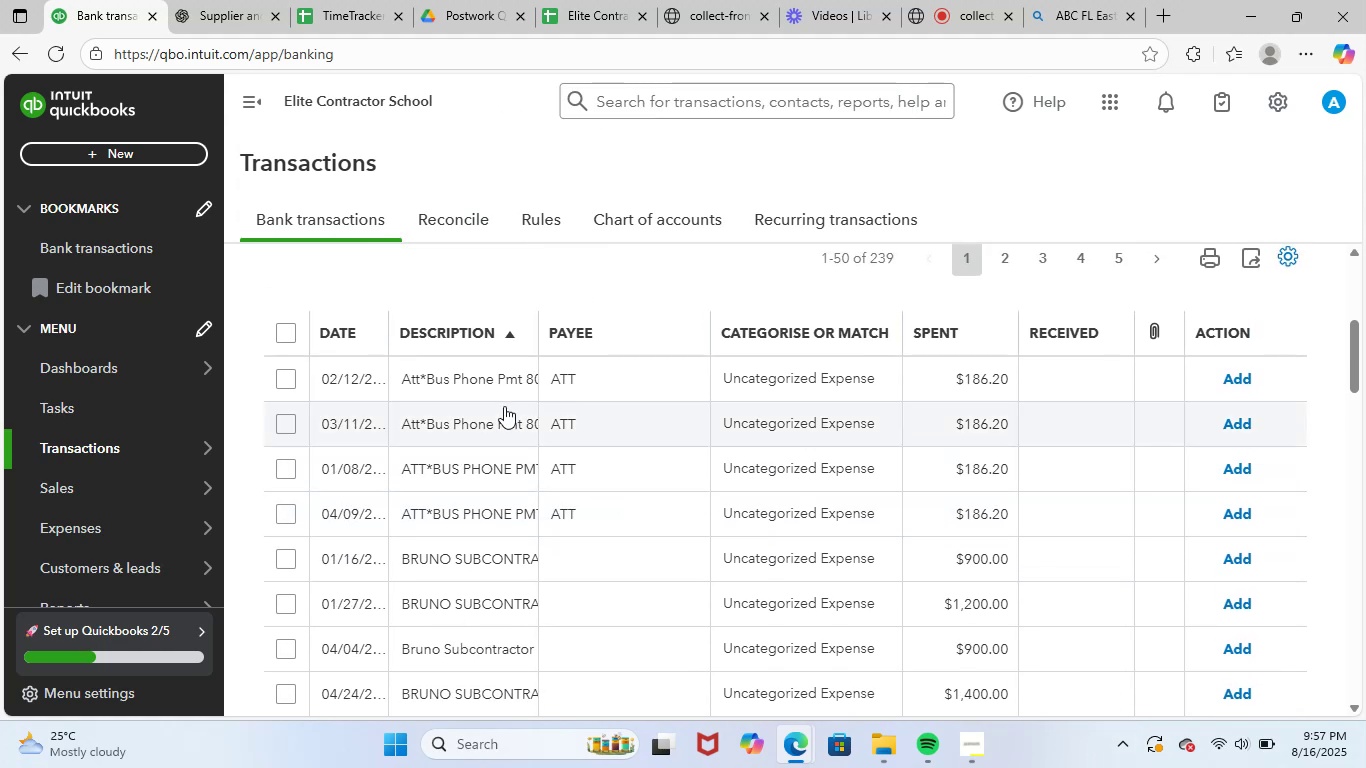 
left_click([511, 380])
 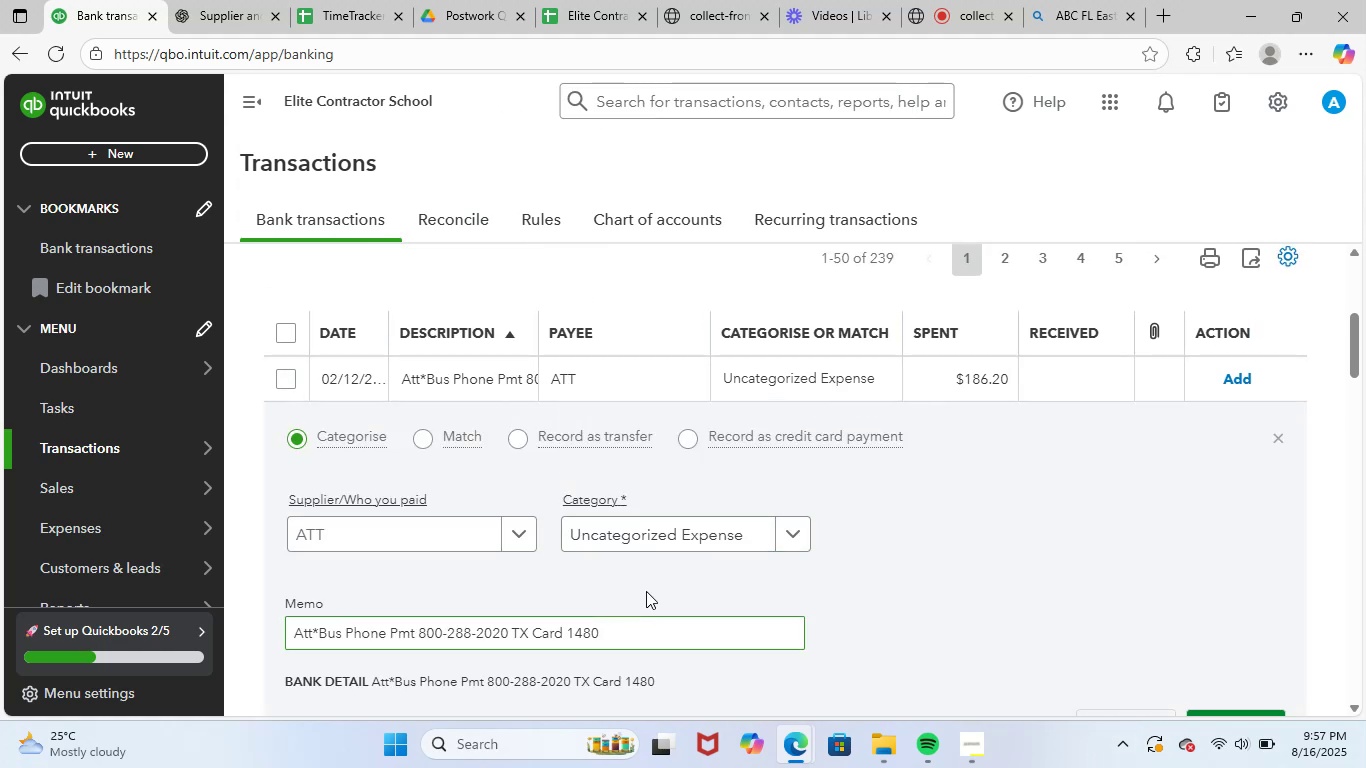 
left_click([691, 534])
 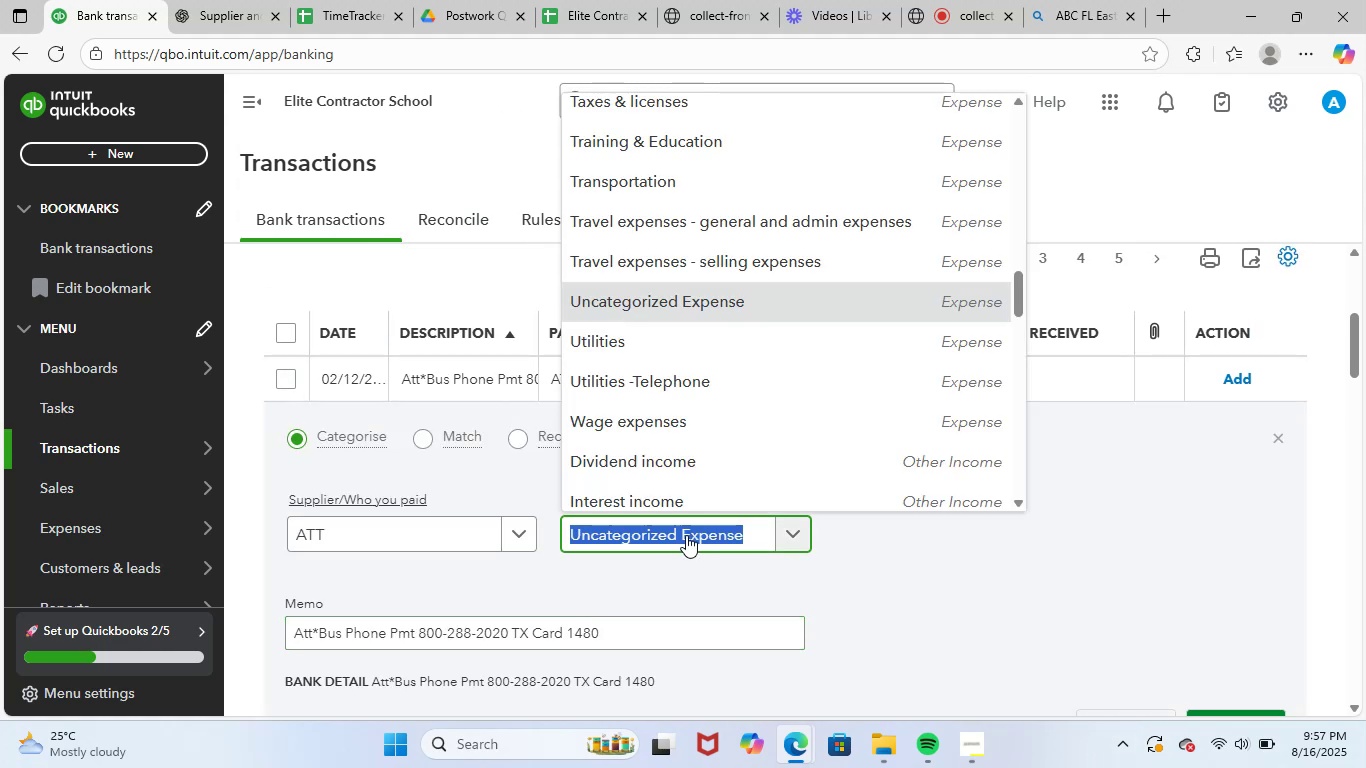 
type(tele)
 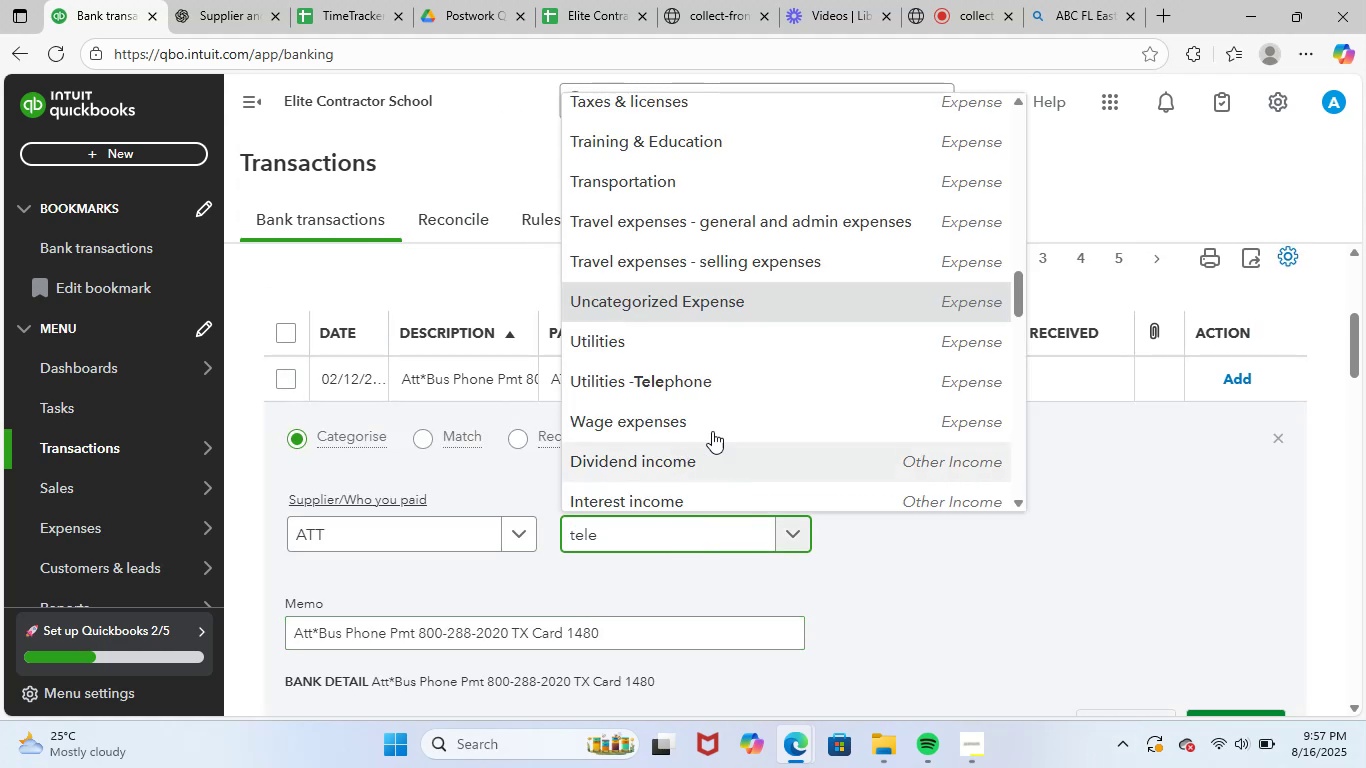 
left_click([750, 394])
 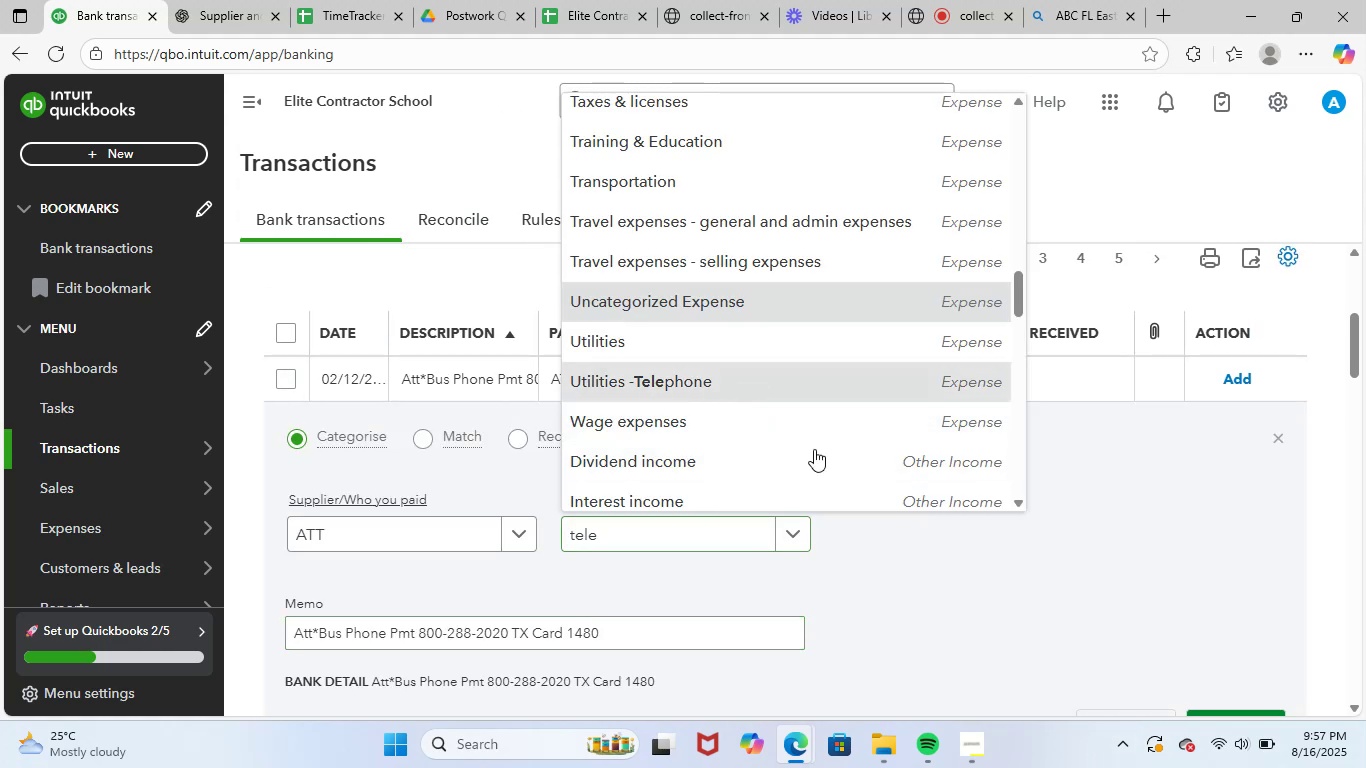 
scroll: coordinate [926, 505], scroll_direction: down, amount: 2.0
 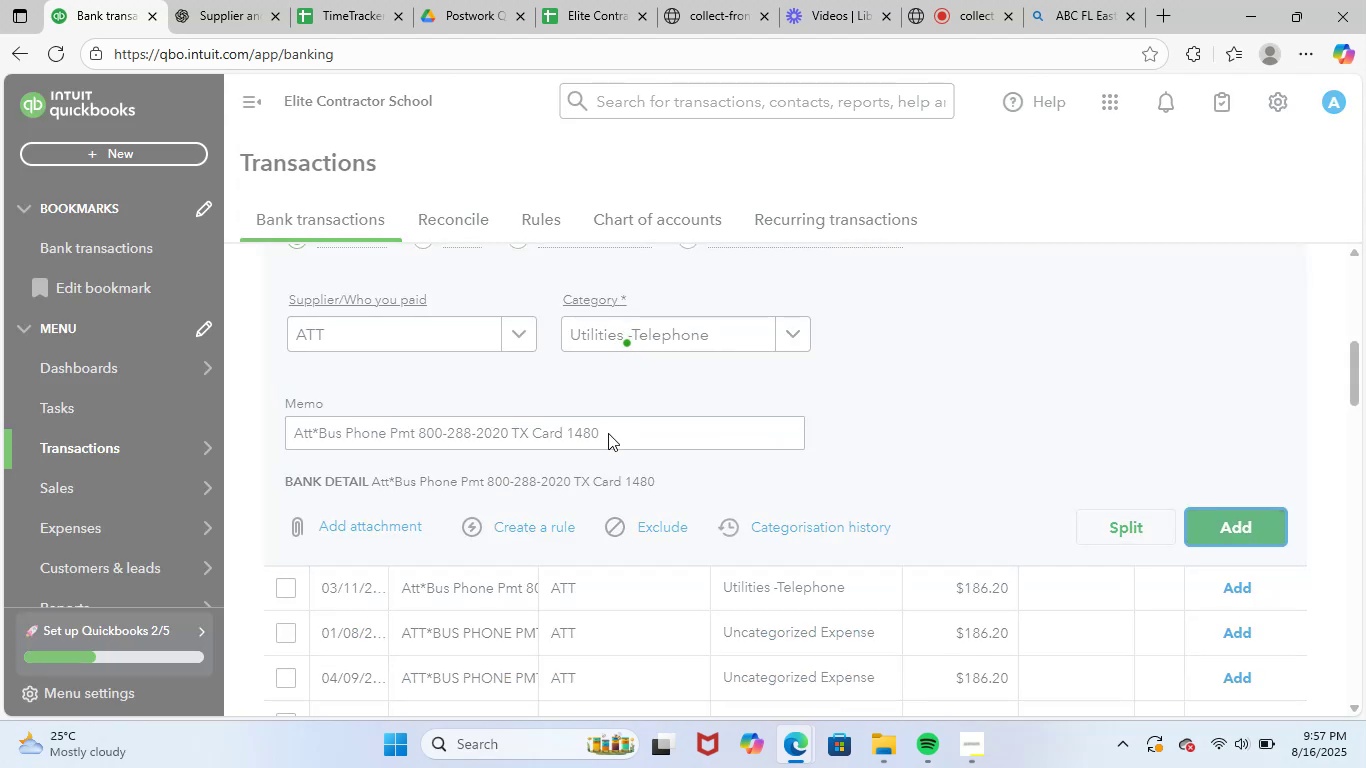 
scroll: coordinate [735, 458], scroll_direction: up, amount: 2.0
 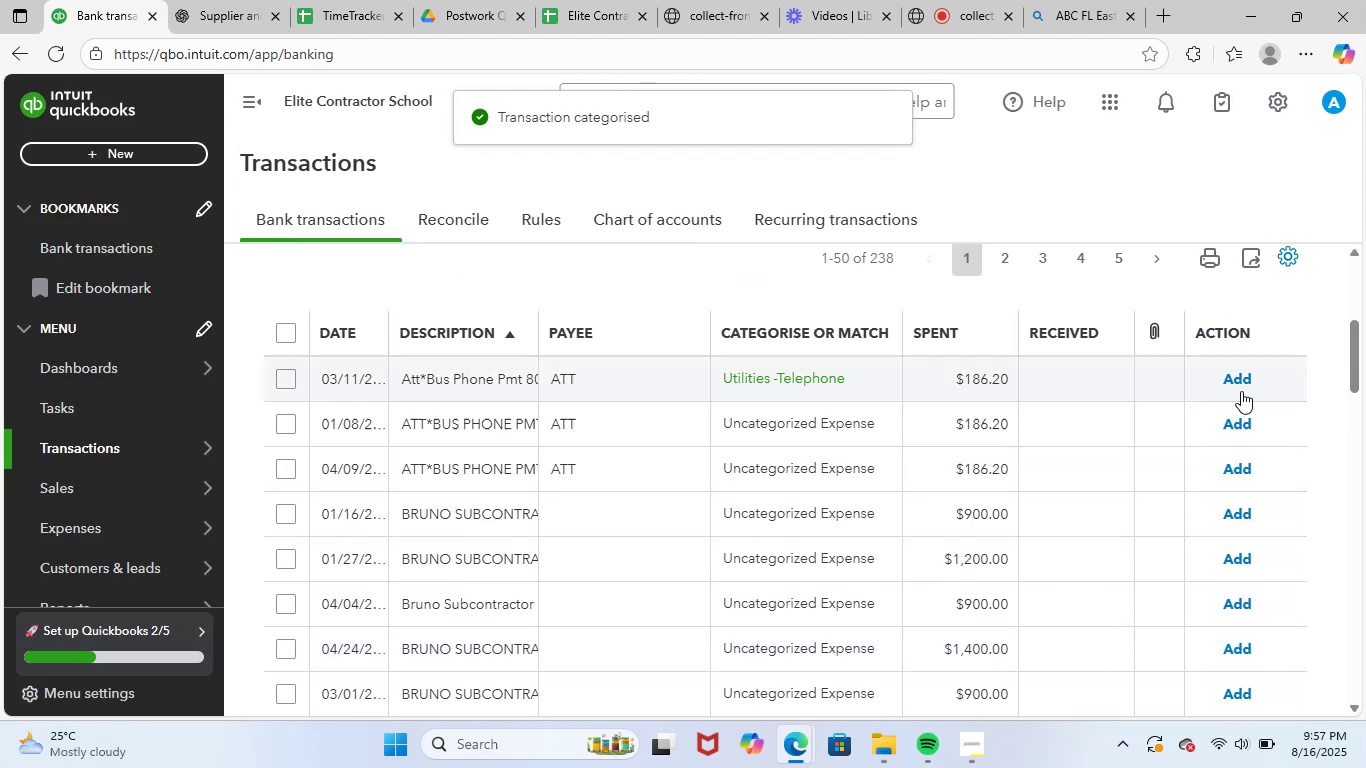 
left_click([1248, 383])
 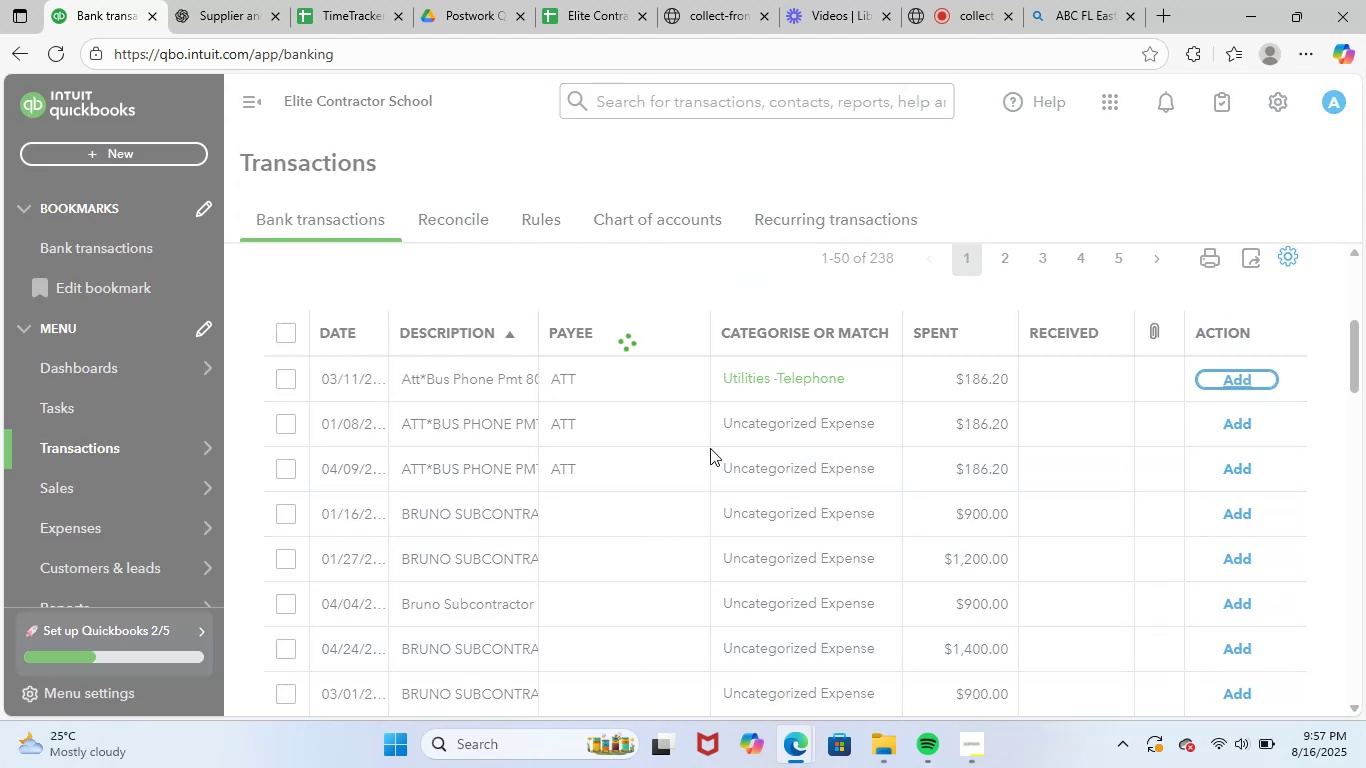 
wait(5.94)
 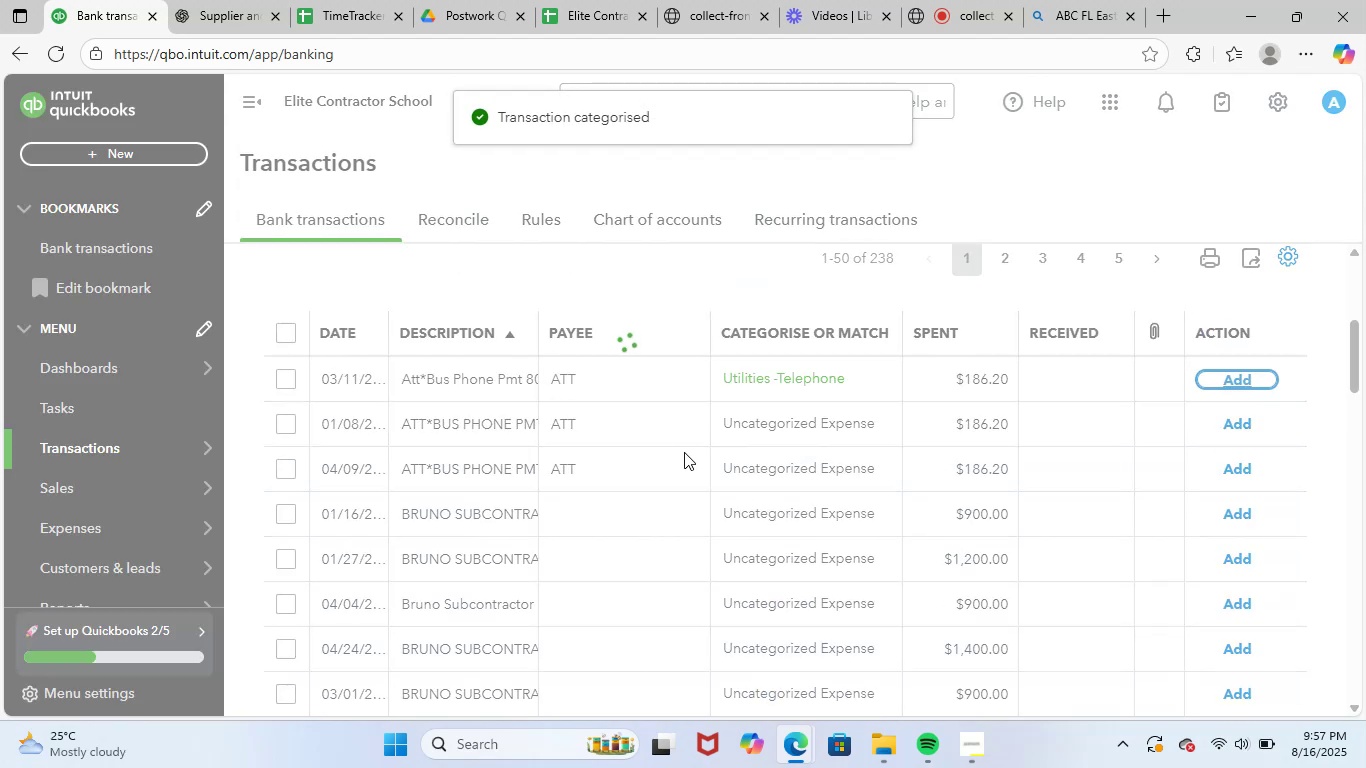 
left_click([633, 385])
 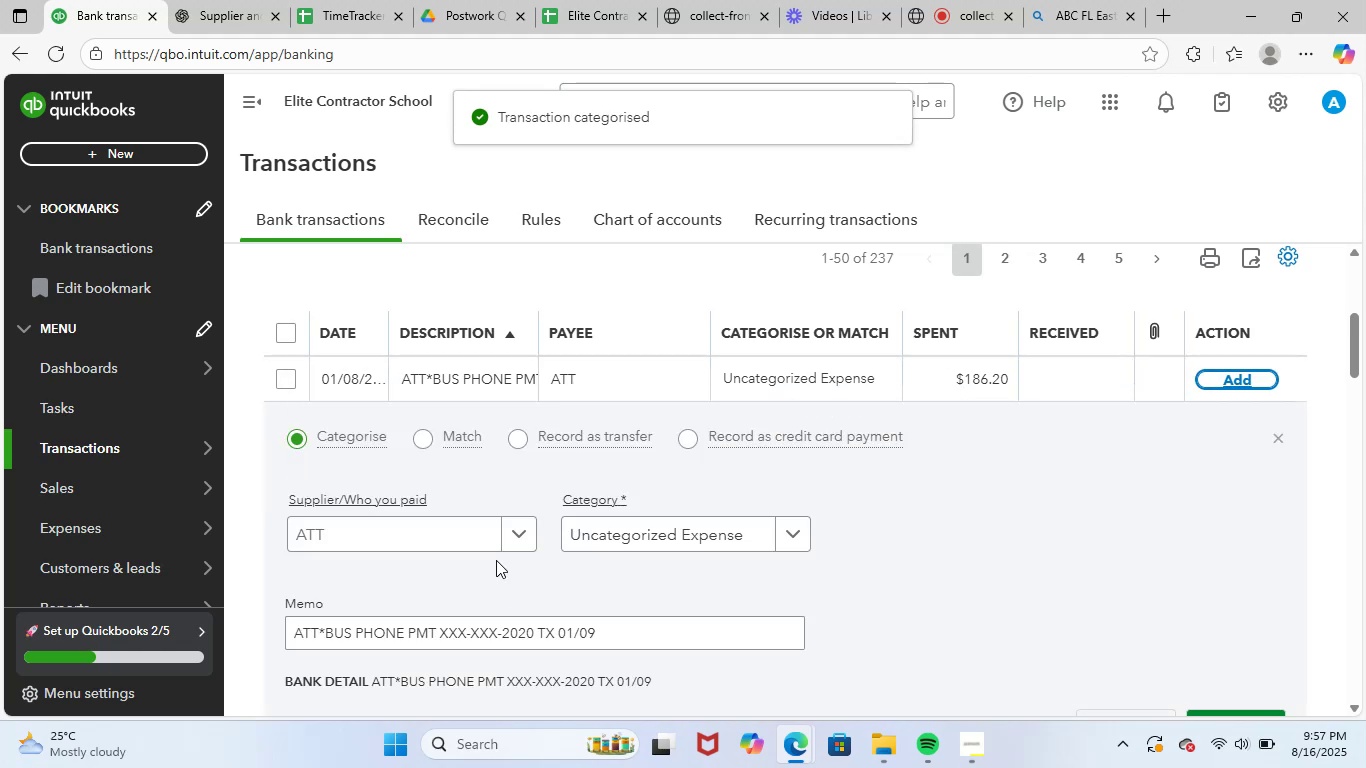 
left_click([608, 529])
 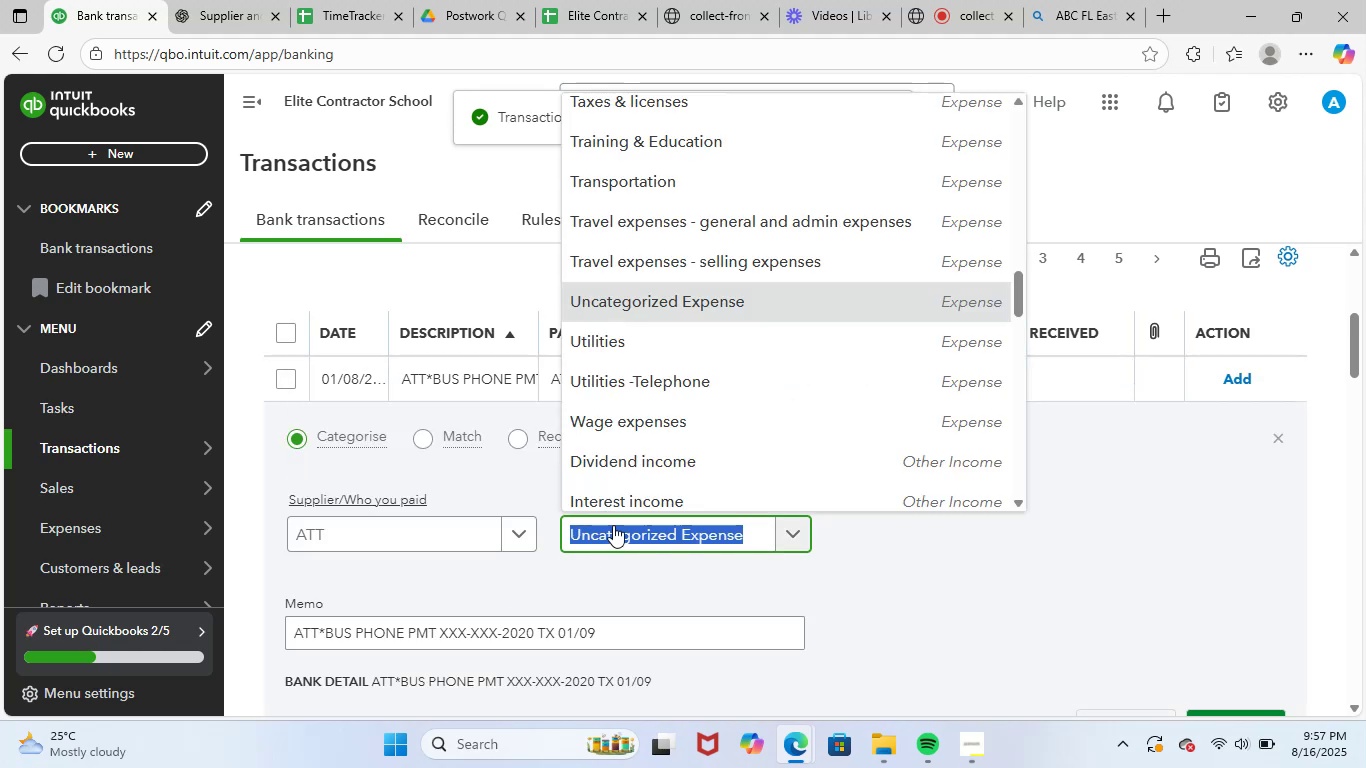 
type(tele)
 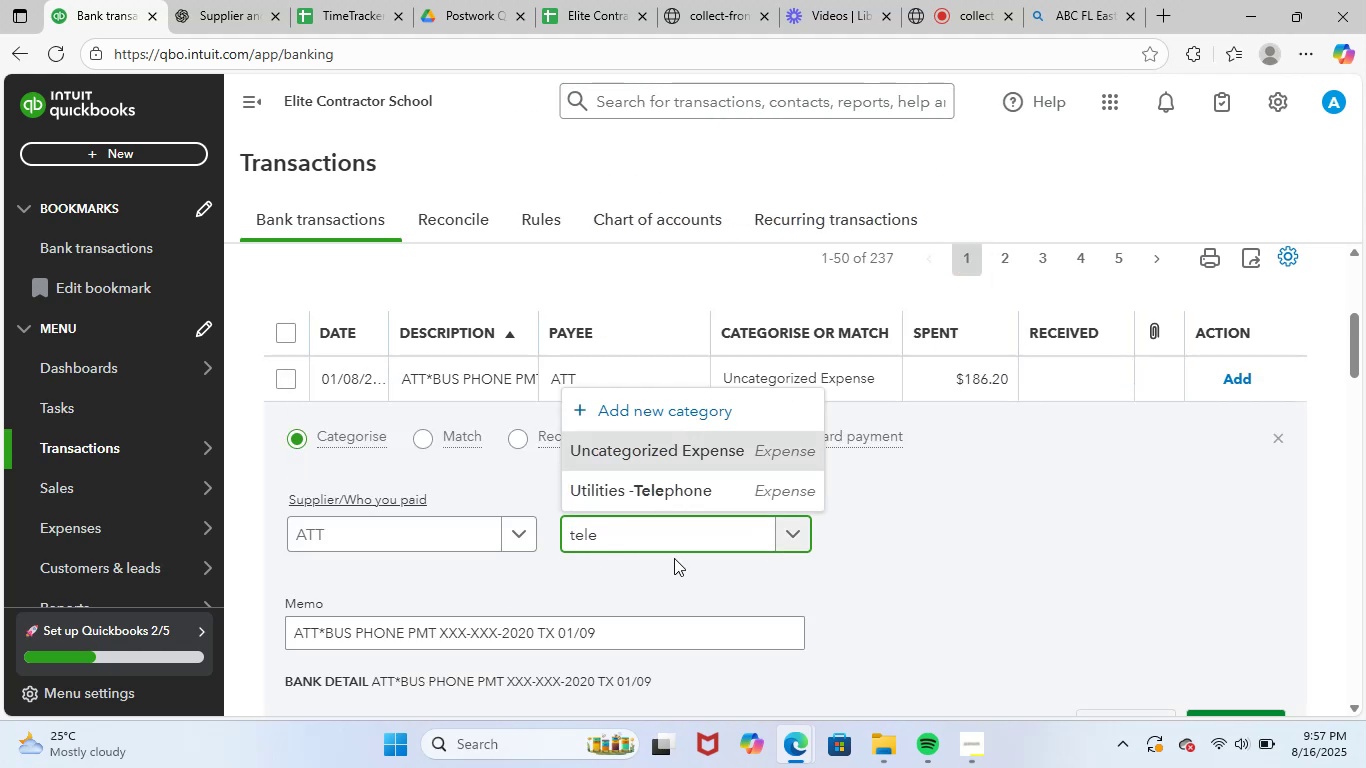 
left_click([732, 497])
 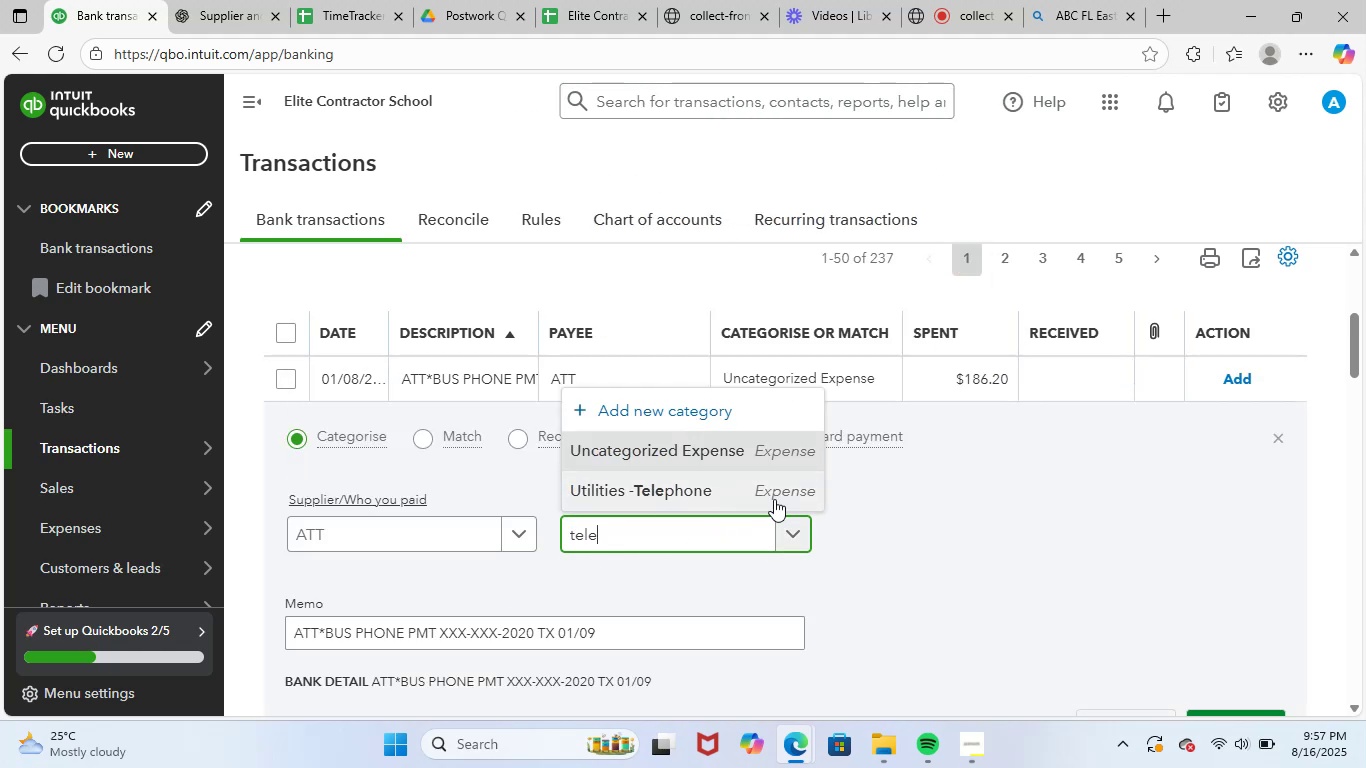 
scroll: coordinate [1003, 514], scroll_direction: down, amount: 1.0
 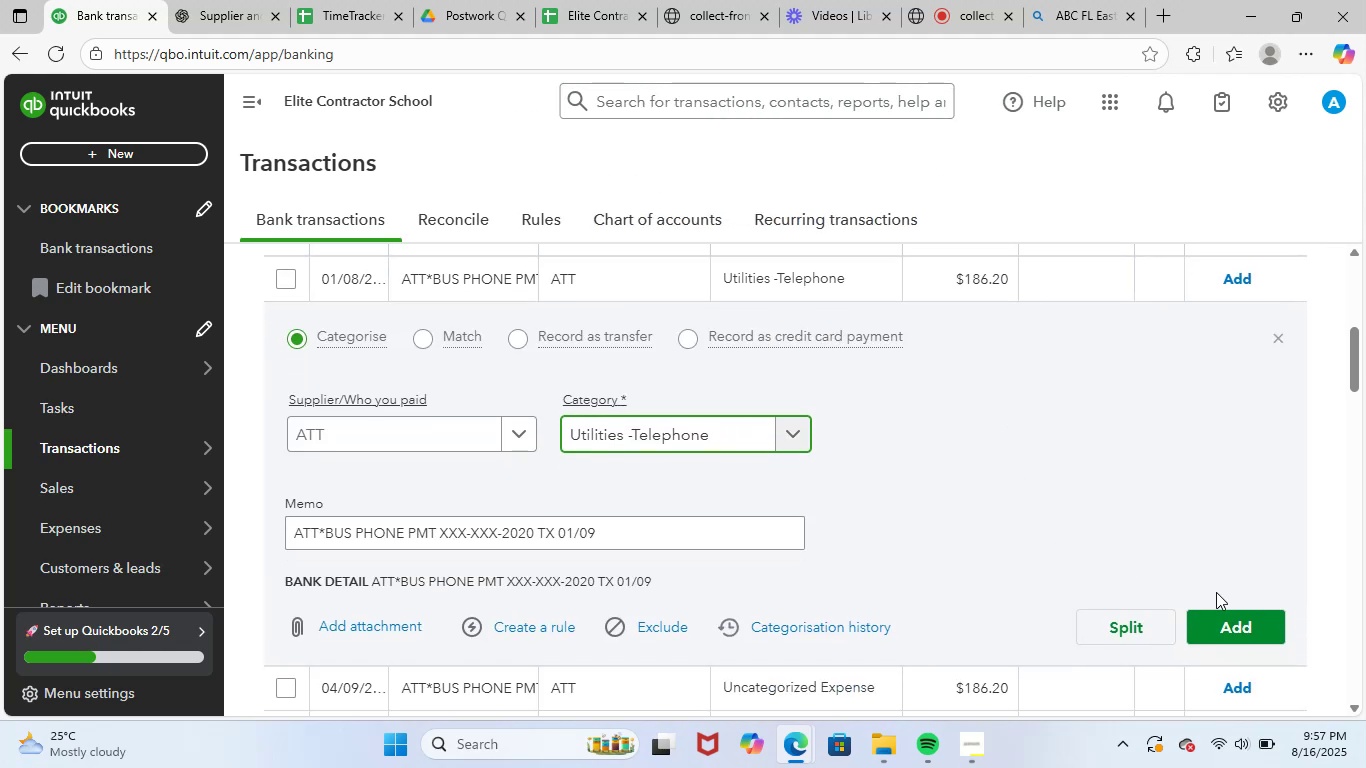 
left_click([1222, 617])
 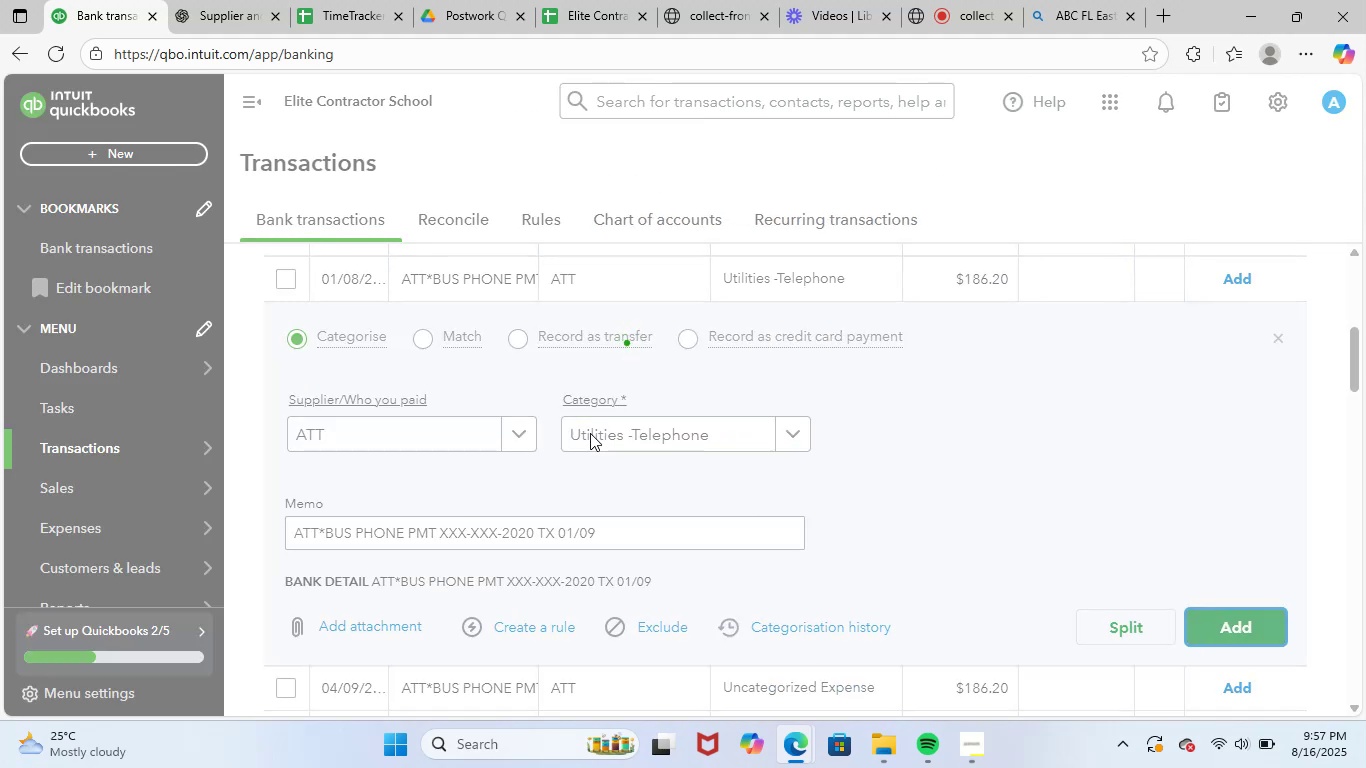 
scroll: coordinate [601, 408], scroll_direction: up, amount: 1.0
 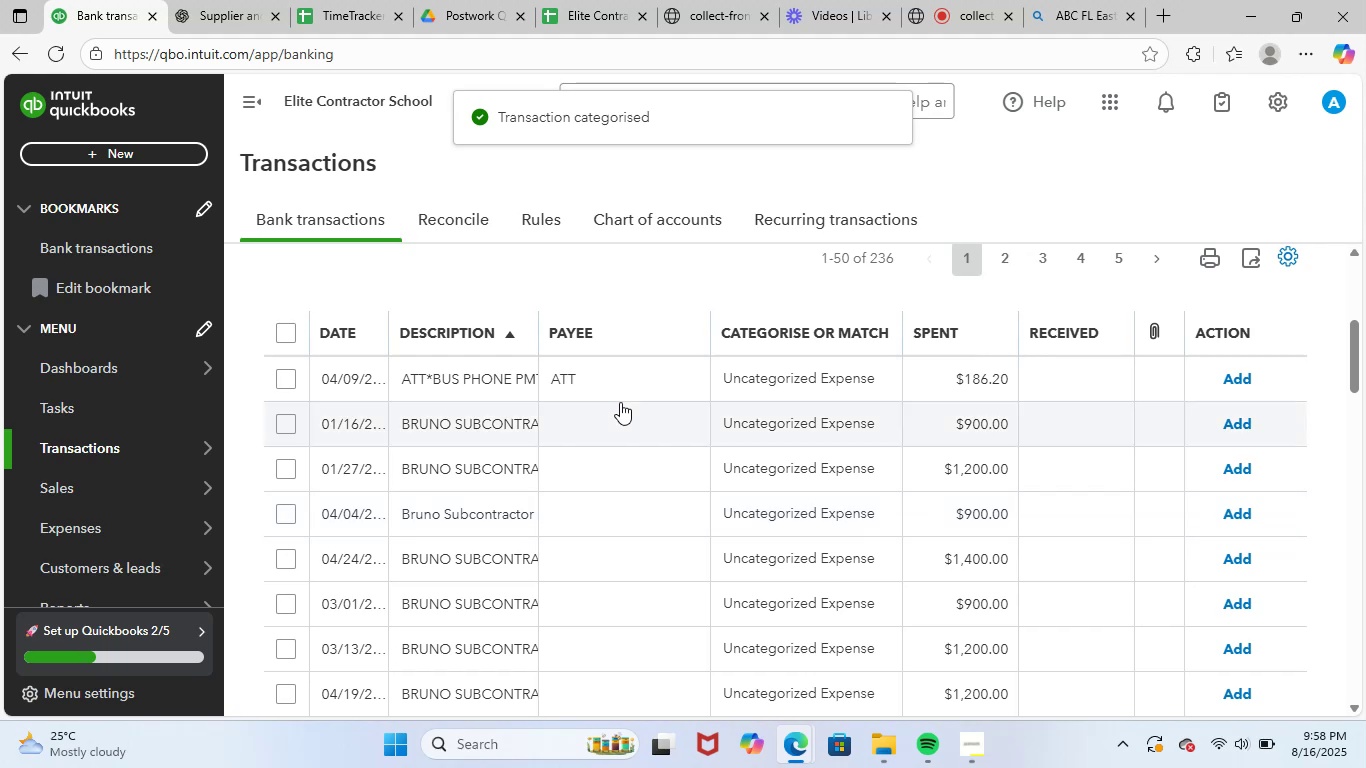 
left_click([652, 386])
 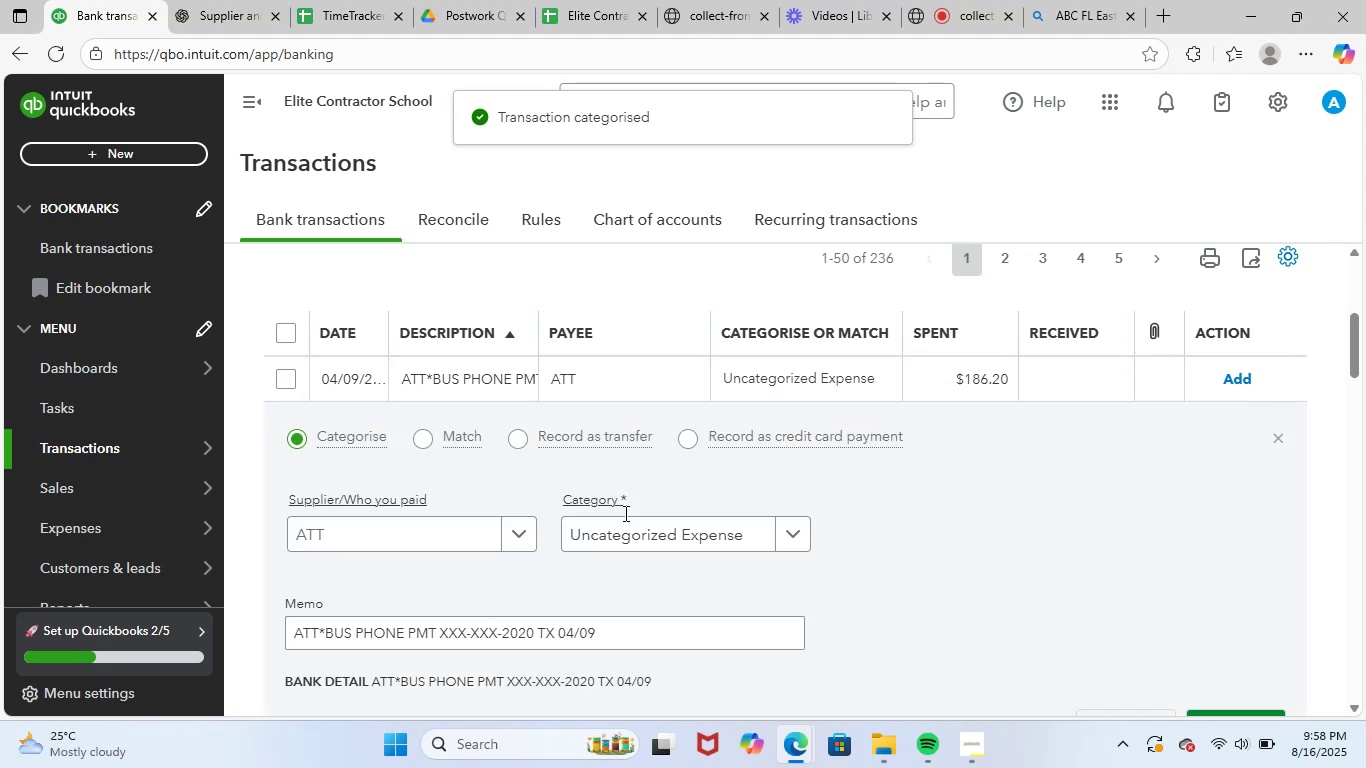 
left_click([692, 536])
 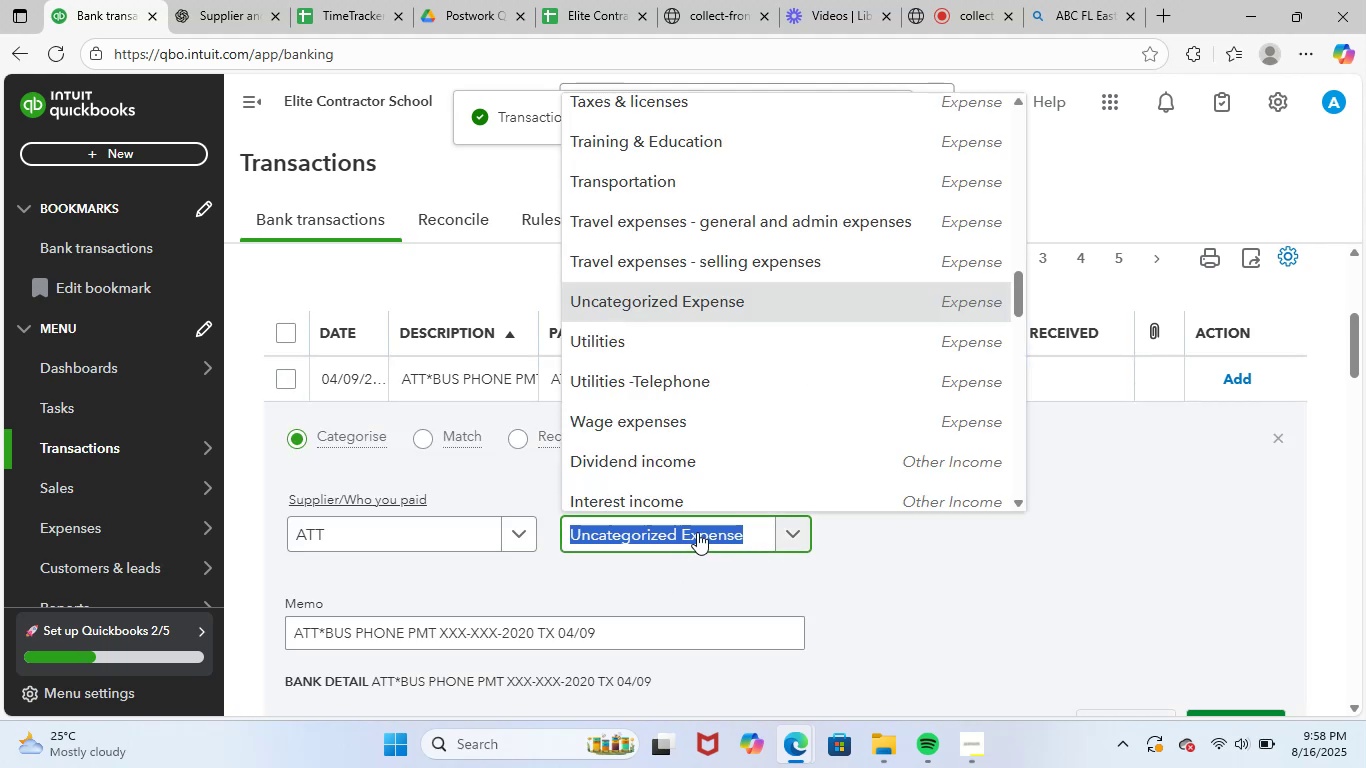 
type(twlw)
key(Backspace)
key(Backspace)
key(Backspace)
type(ele)
 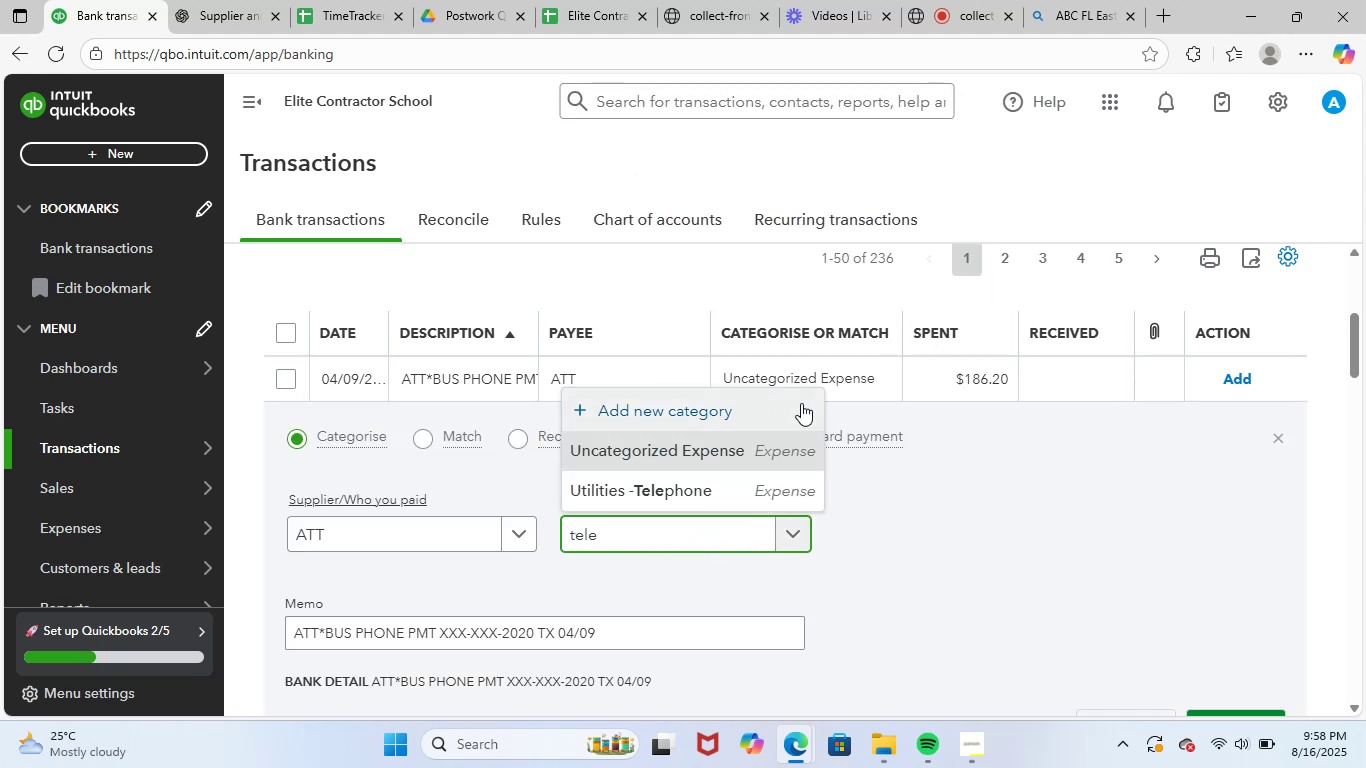 
left_click([730, 498])
 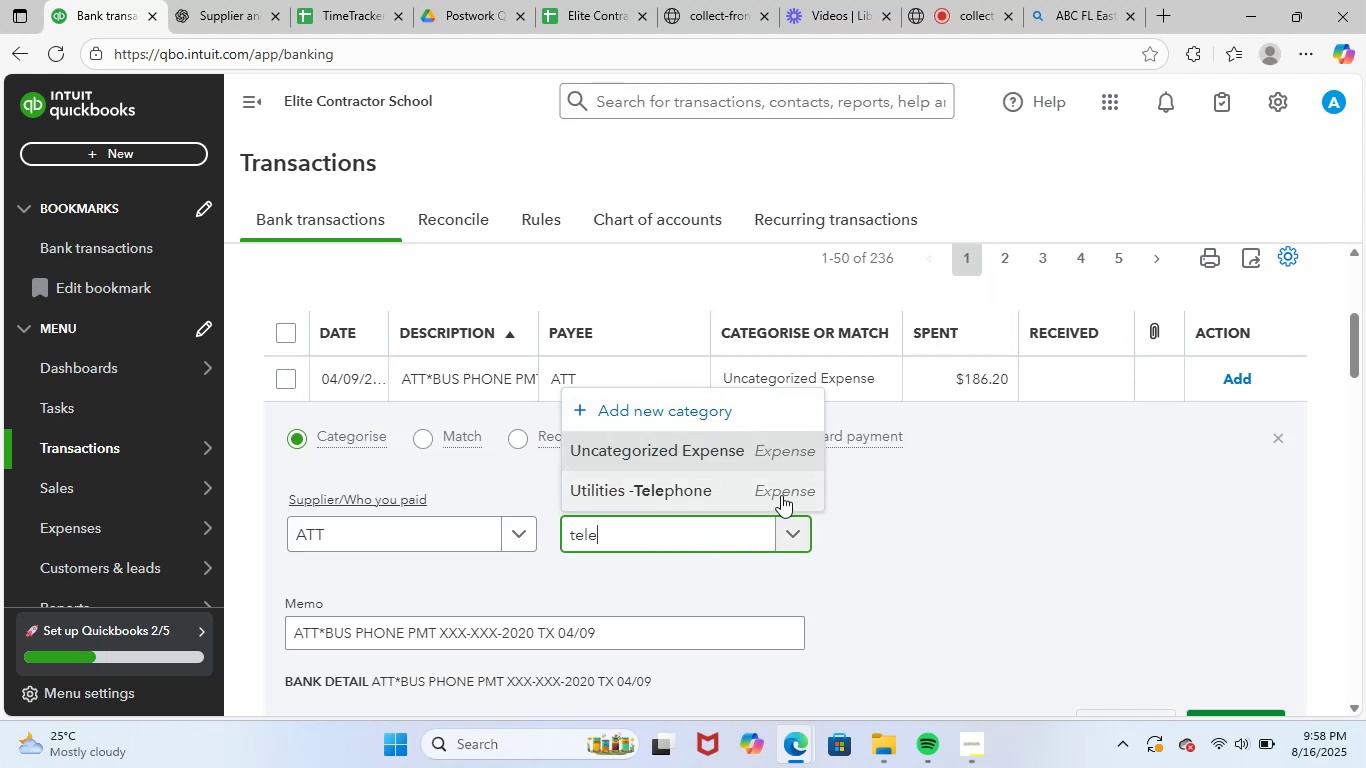 
scroll: coordinate [945, 493], scroll_direction: down, amount: 2.0
 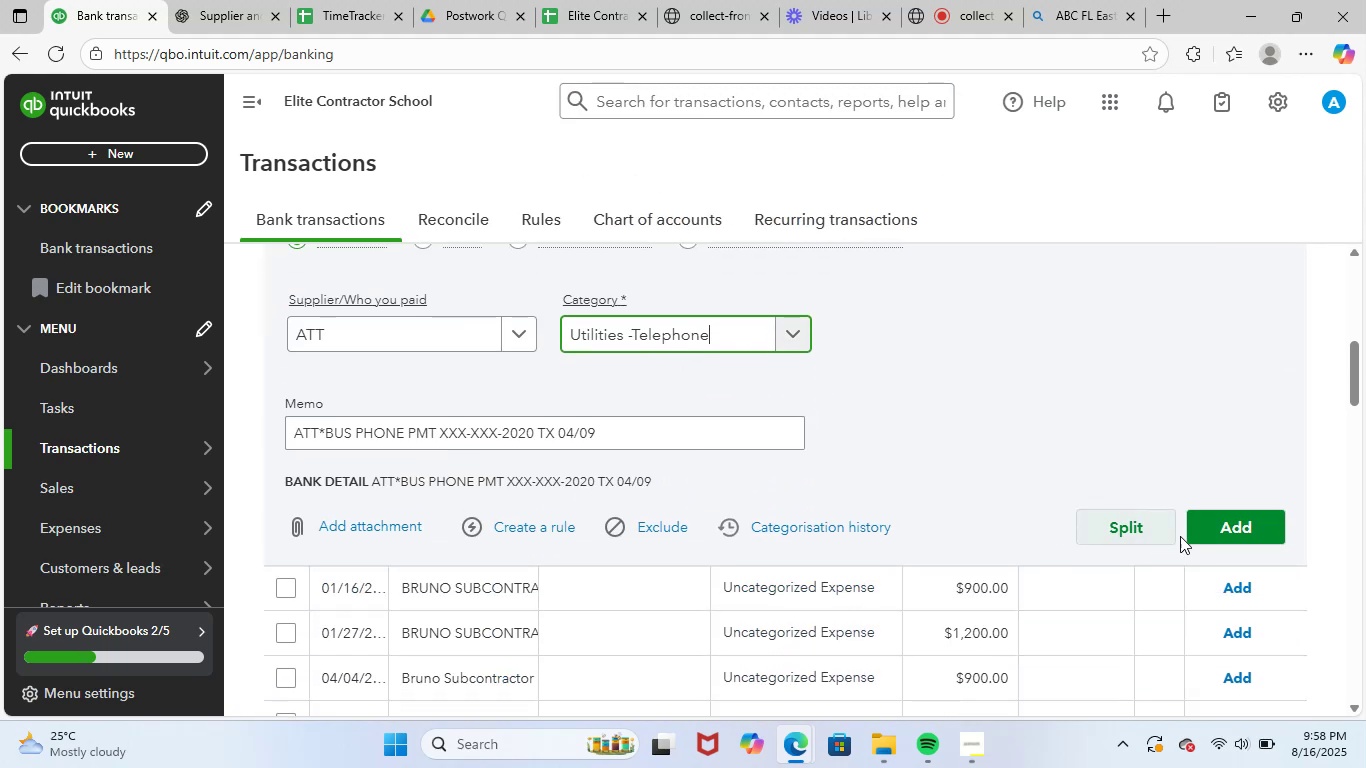 
left_click([1205, 518])
 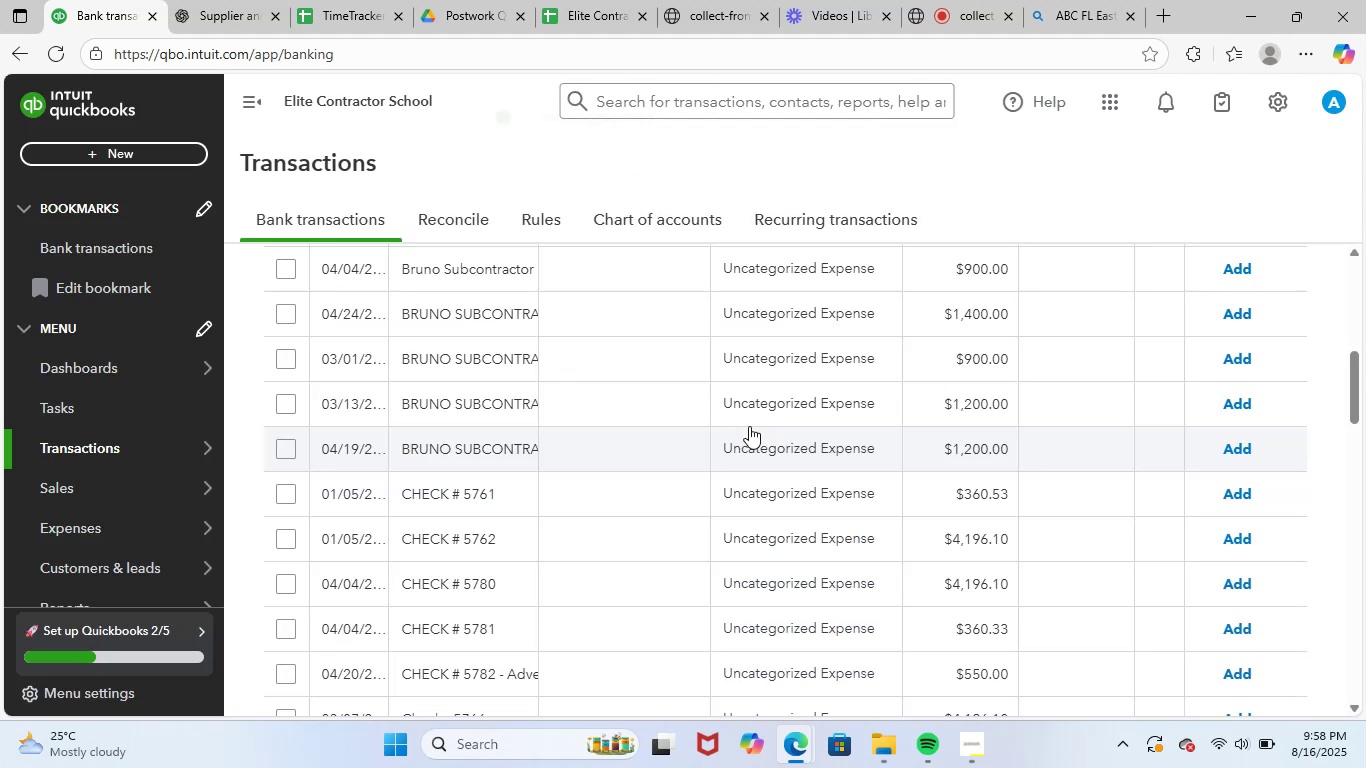 
scroll: coordinate [727, 353], scroll_direction: up, amount: 2.0
 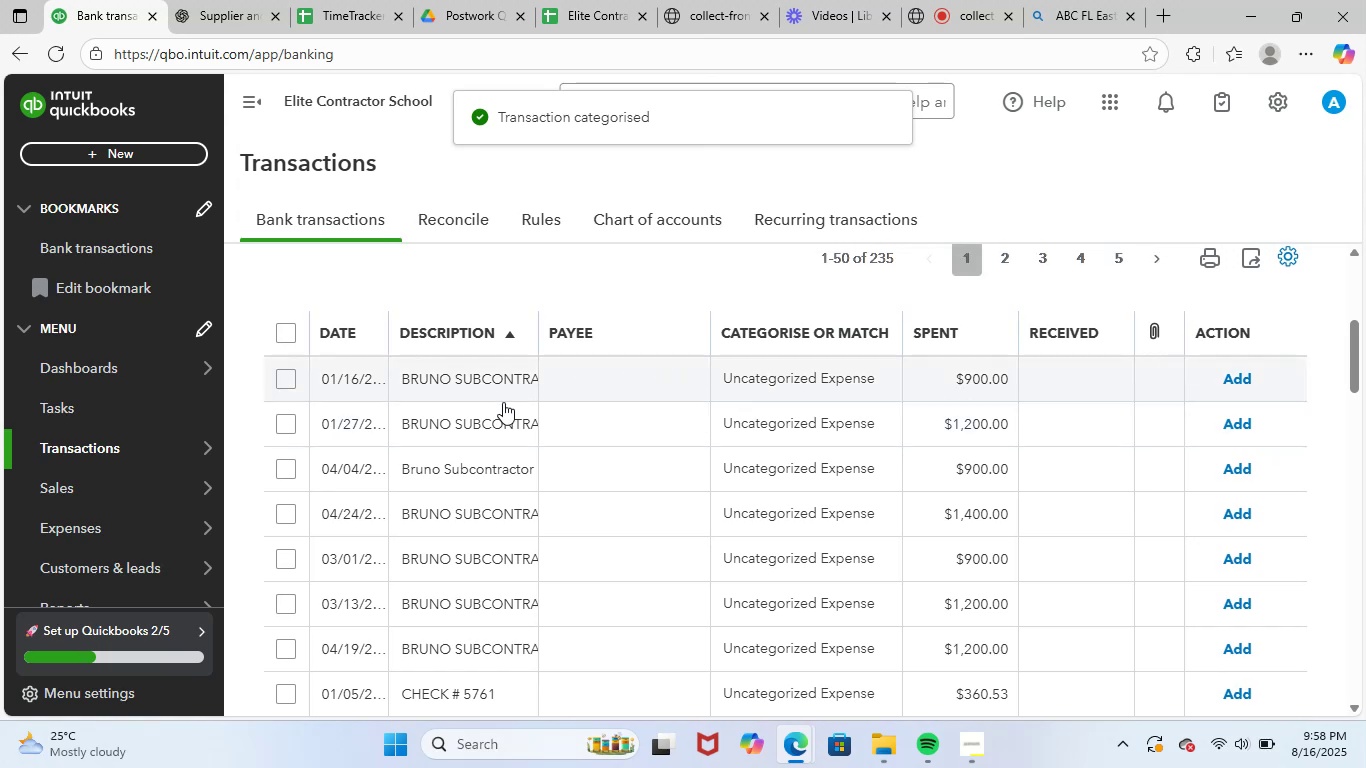 
left_click([488, 391])
 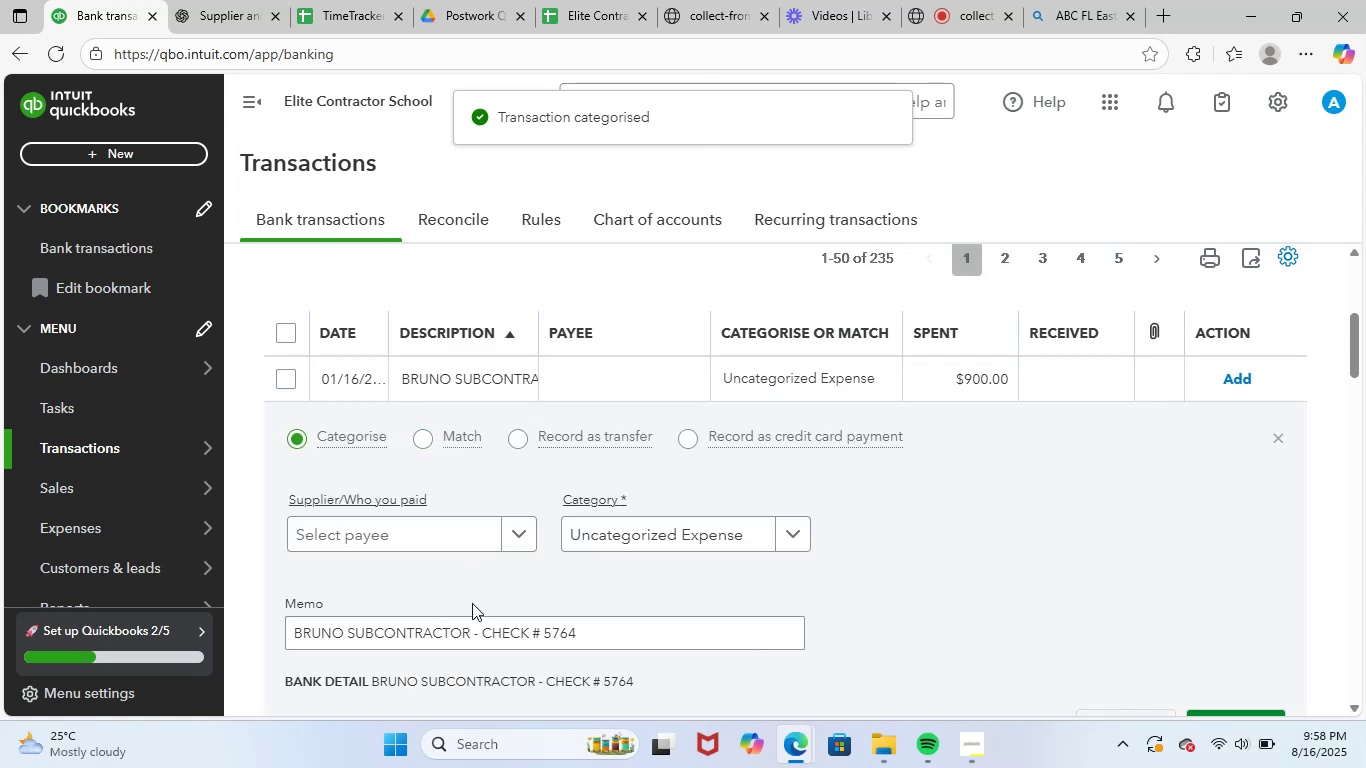 
left_click_drag(start_coordinate=[613, 641], to_coordinate=[256, 613])
 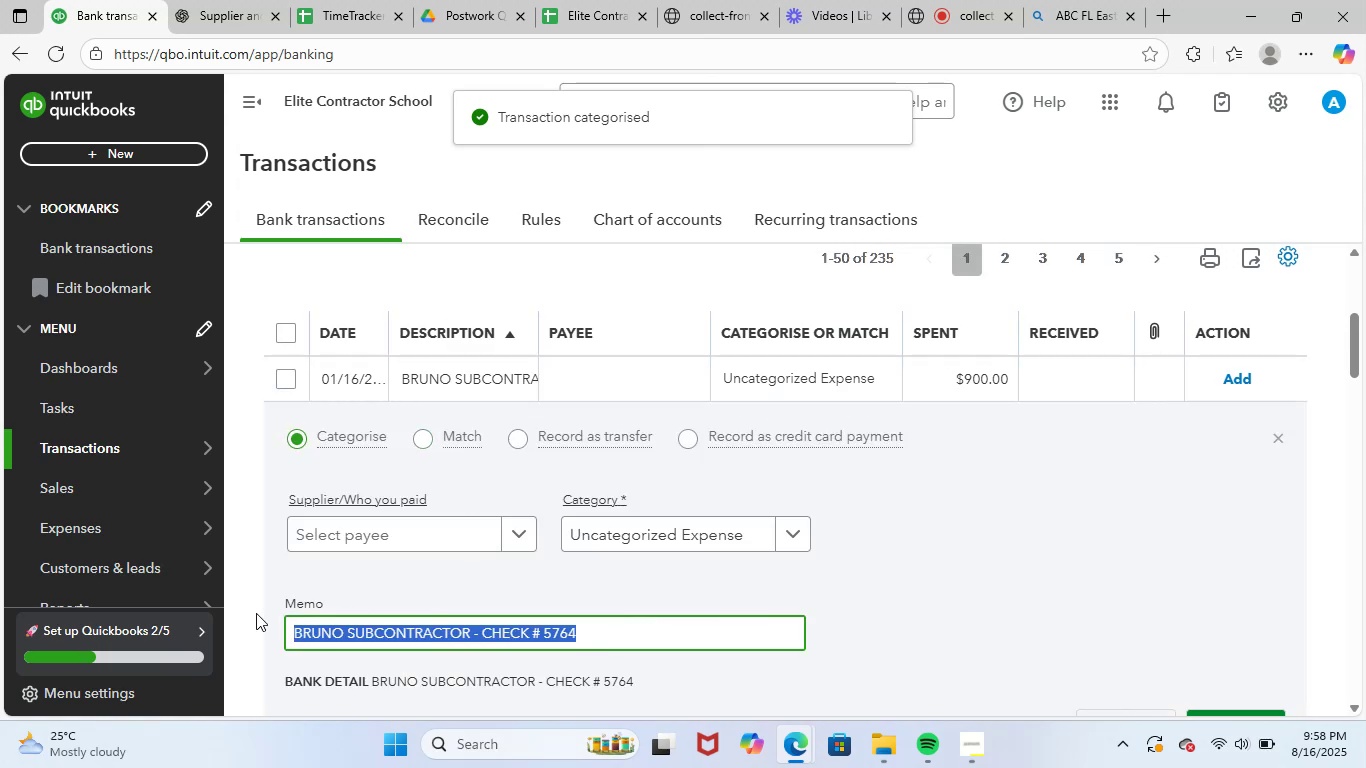 
key(Control+ControlLeft)
 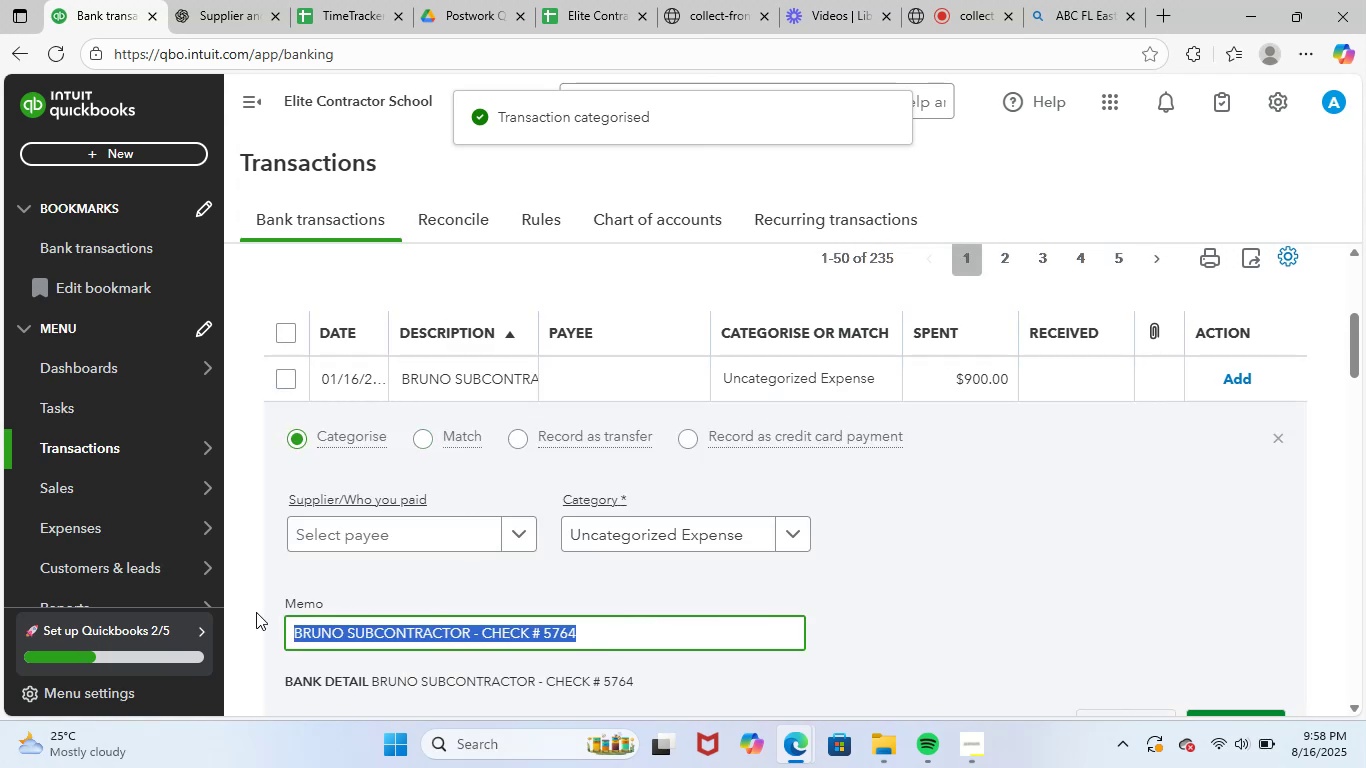 
key(Control+C)
 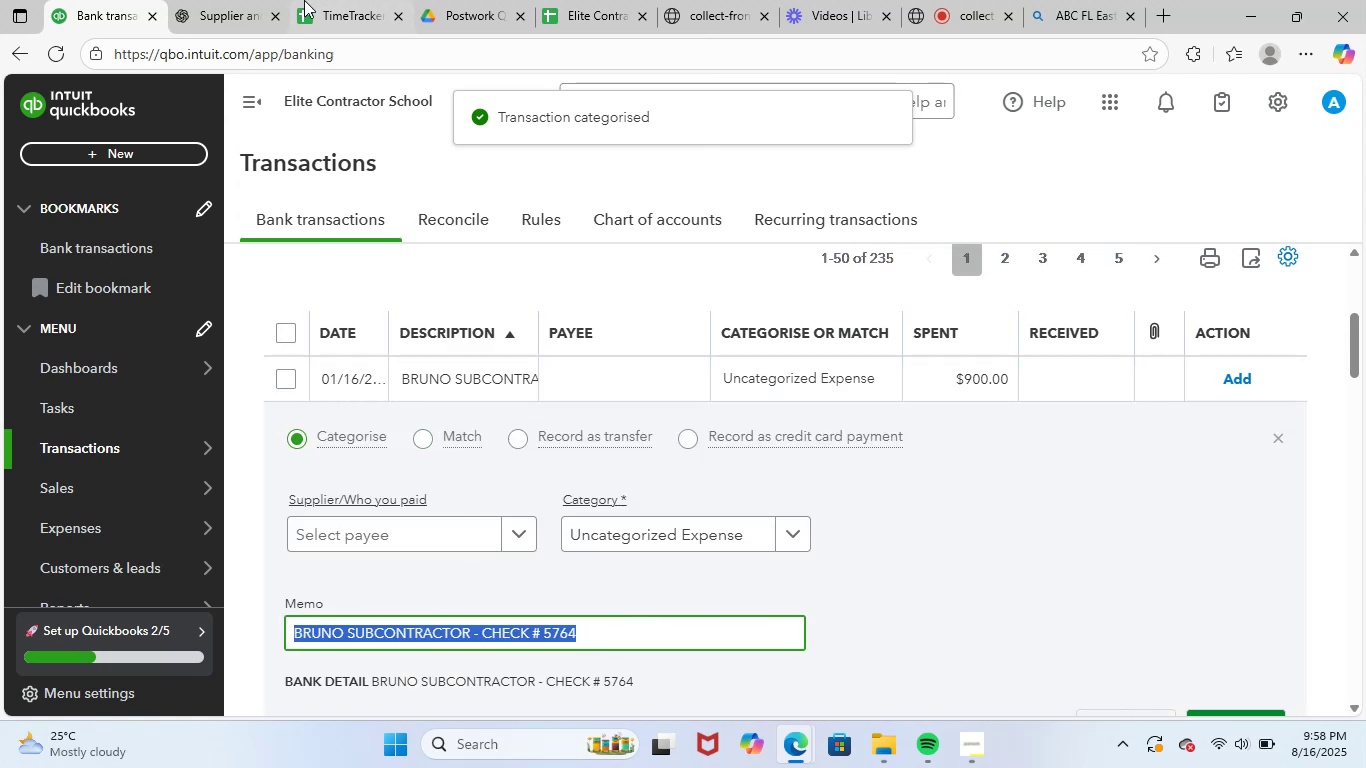 
left_click([219, 0])
 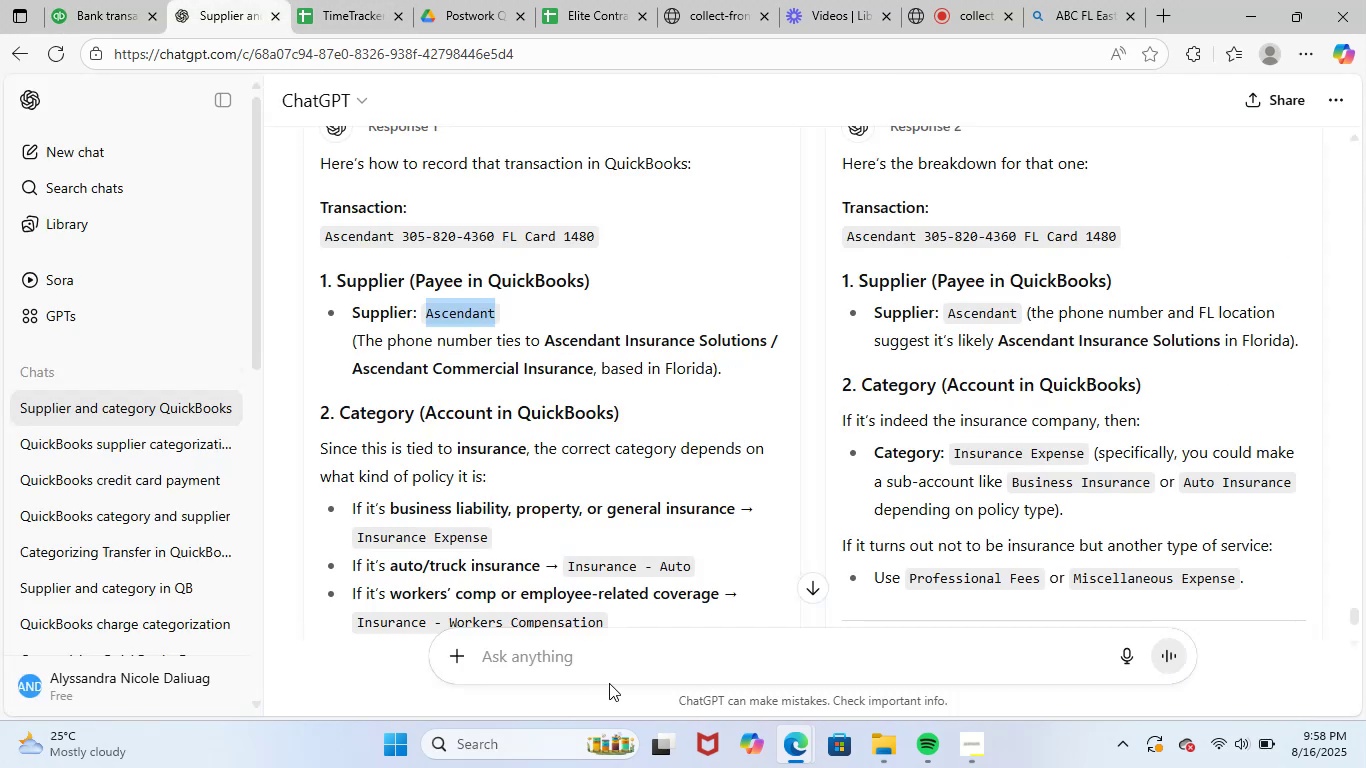 
left_click([640, 653])
 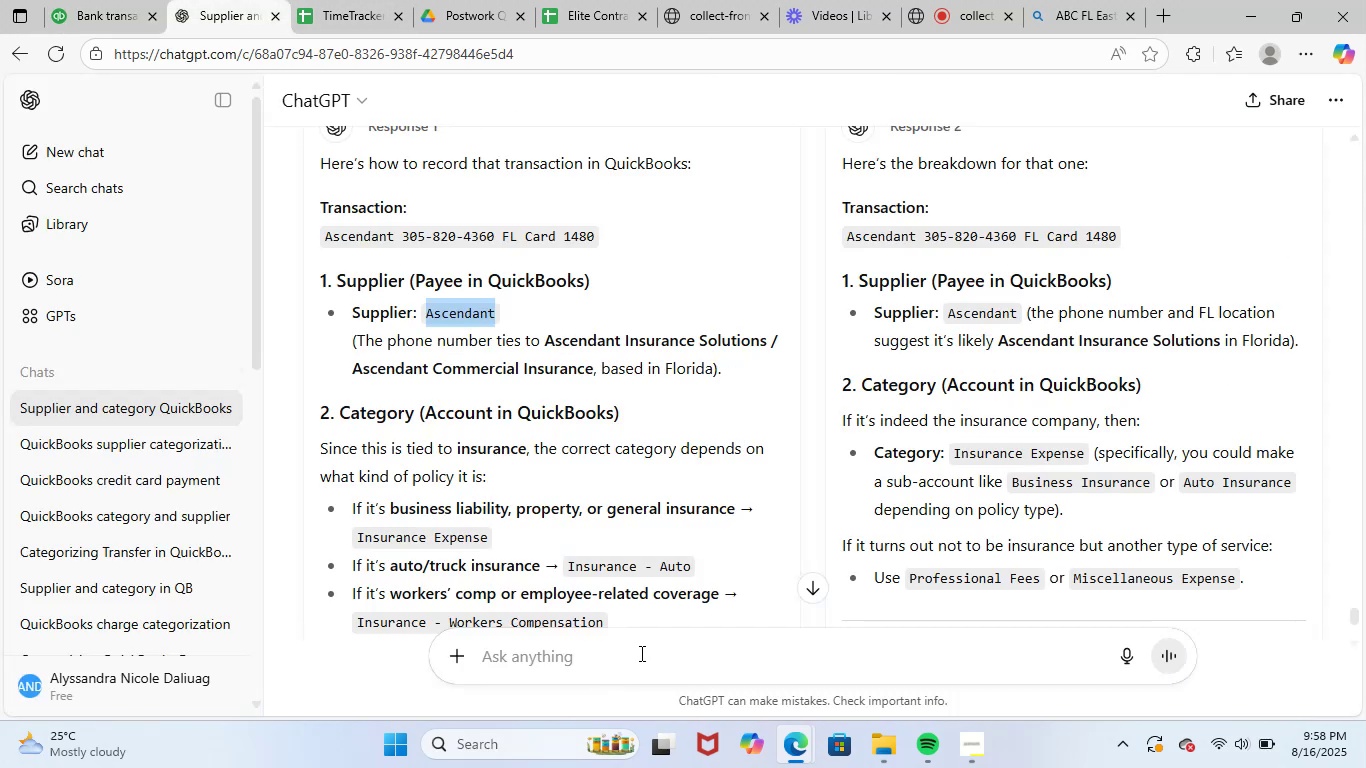 
key(Control+ControlLeft)
 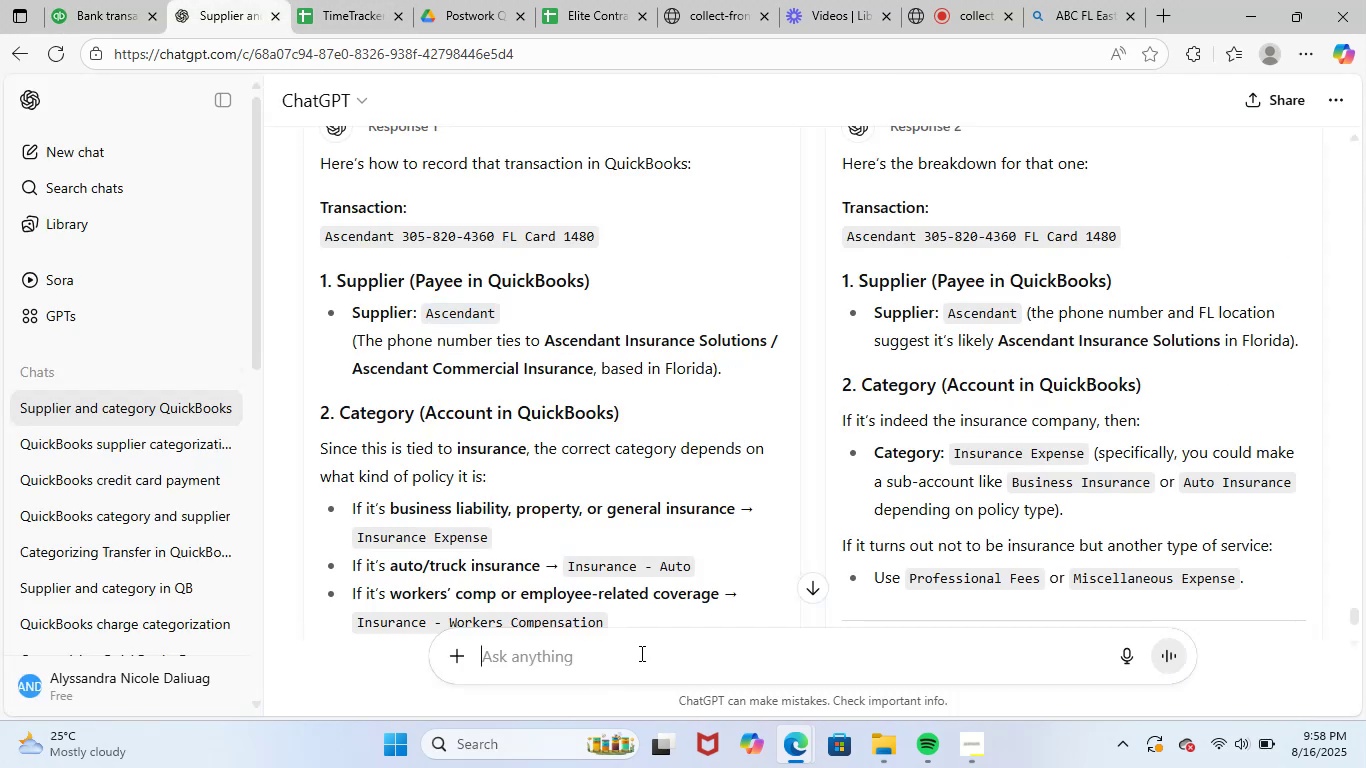 
key(Control+V)
 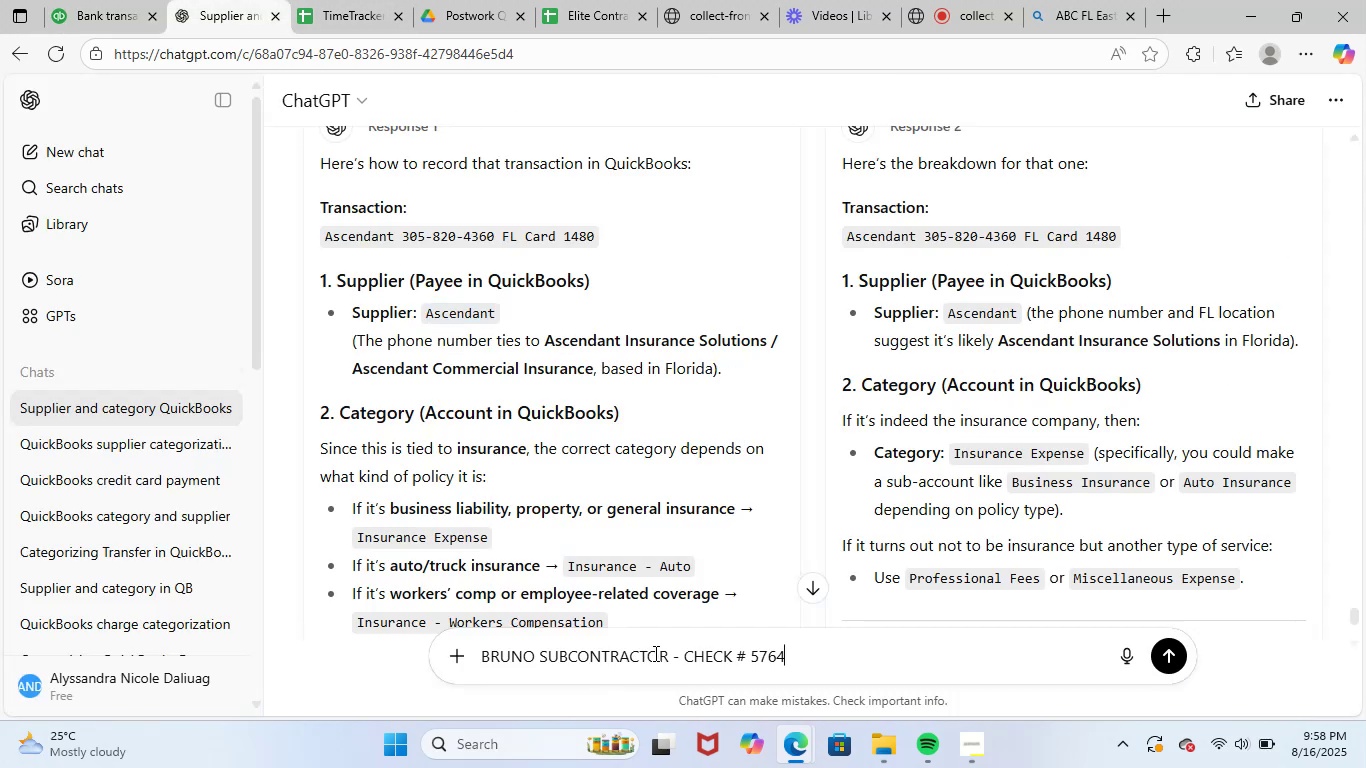 
key(NumpadEnter)
 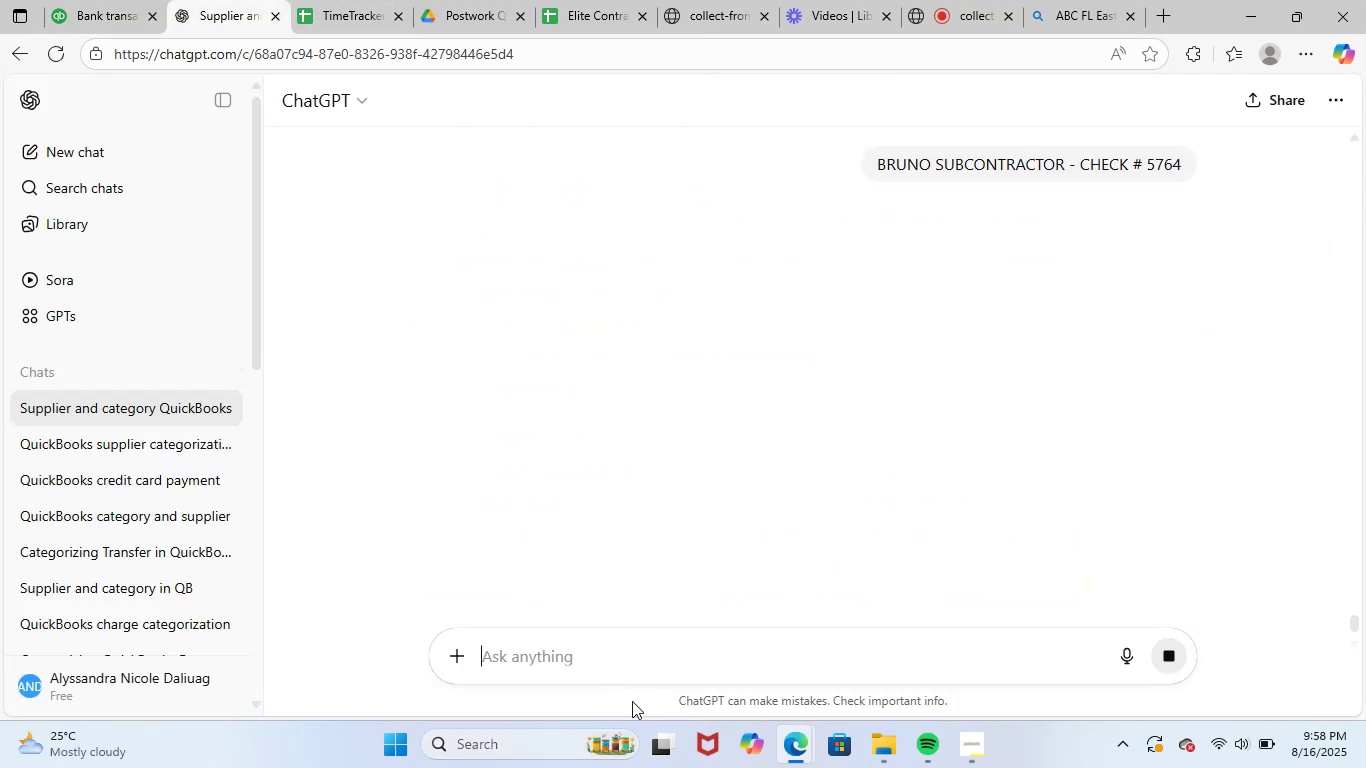 
left_click([954, 0])
 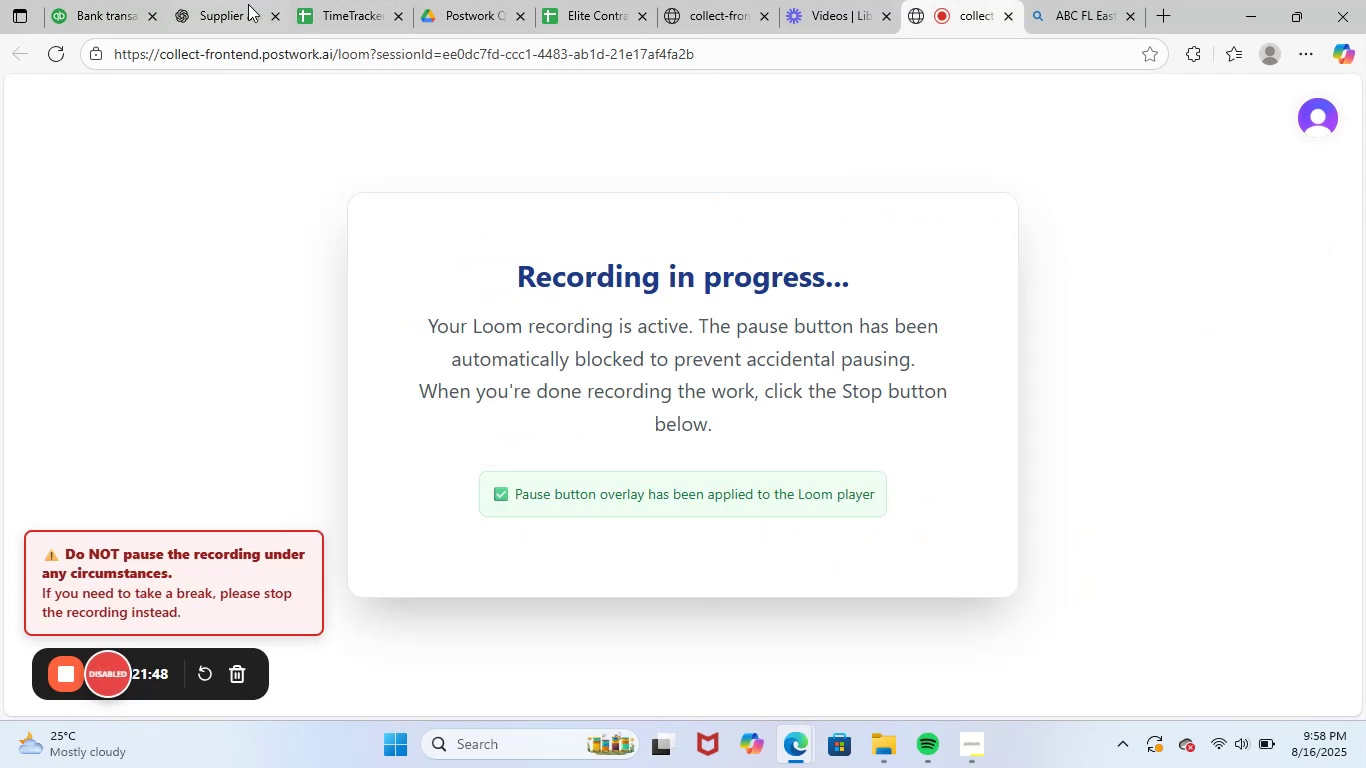 
left_click([95, 0])
 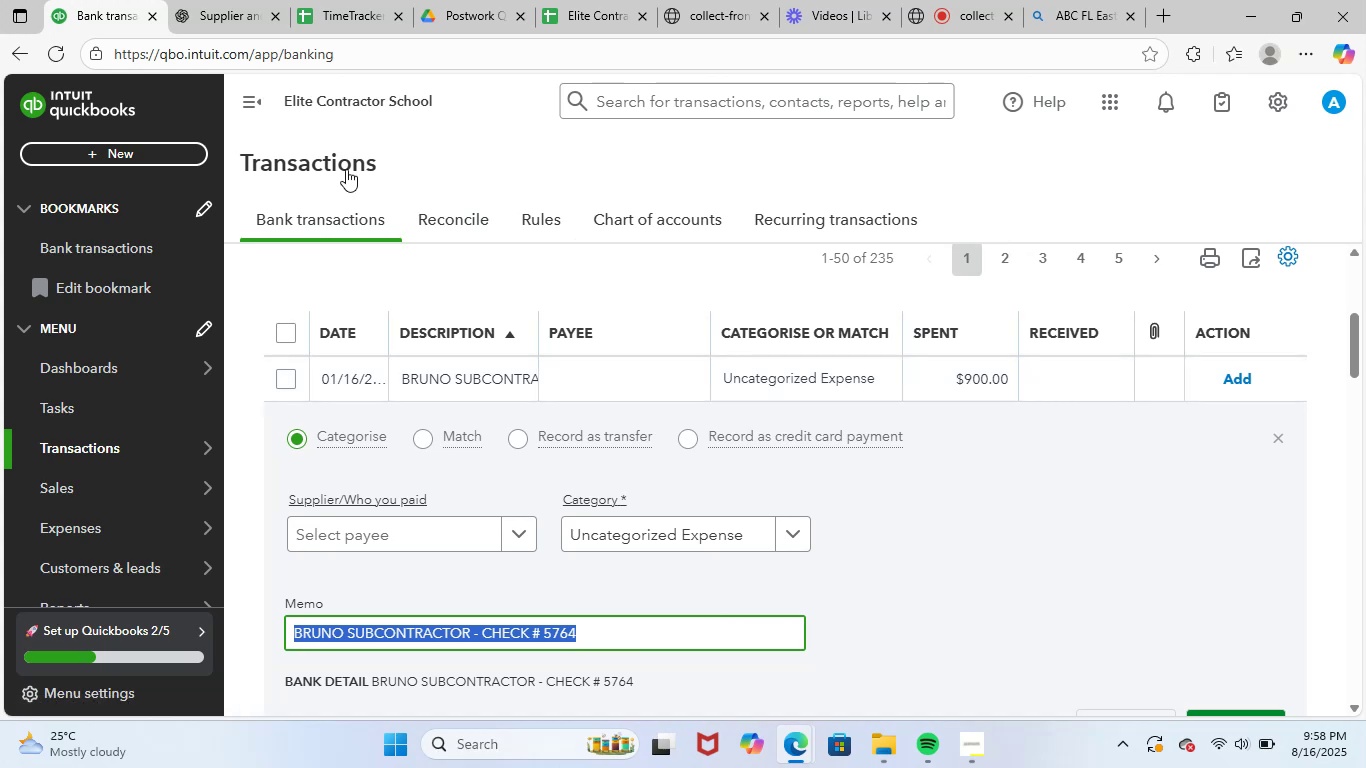 
left_click([224, 1])
 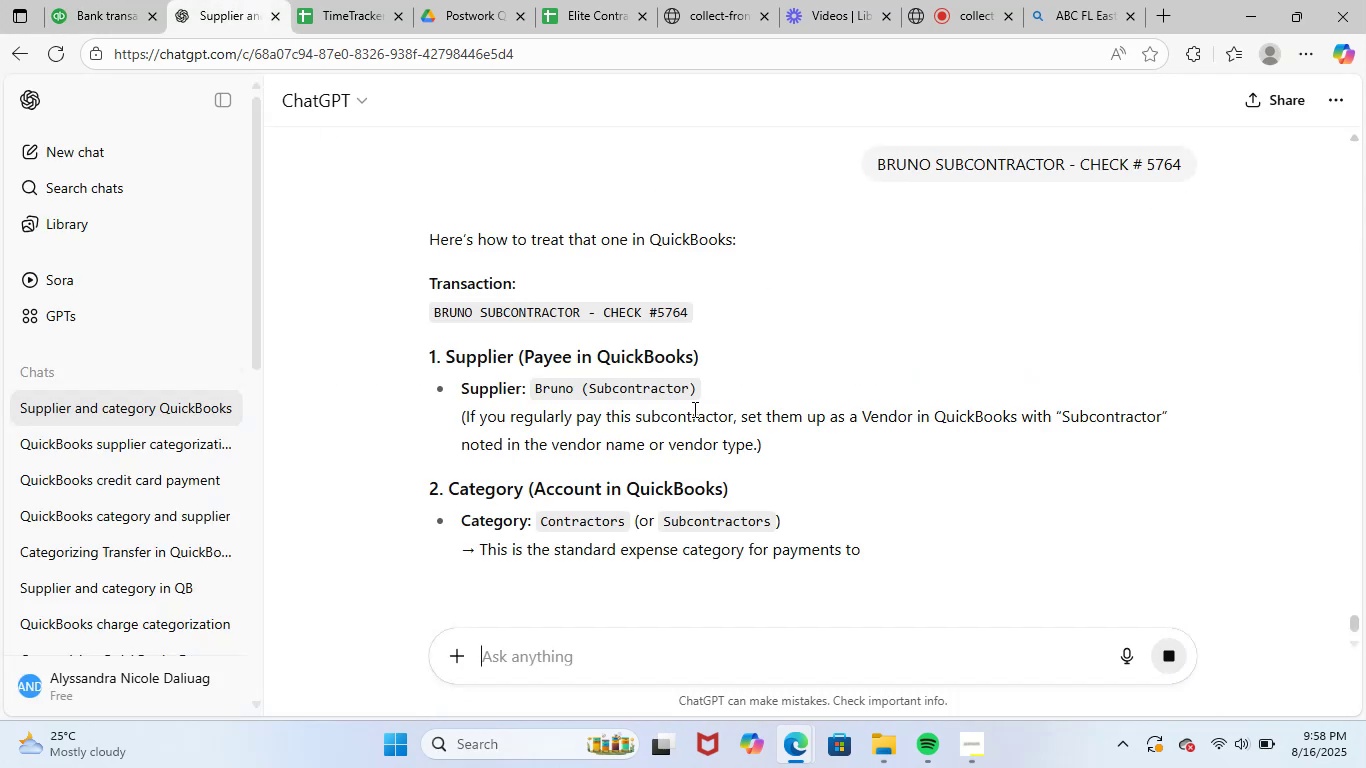 
scroll: coordinate [1264, 503], scroll_direction: down, amount: 3.0
 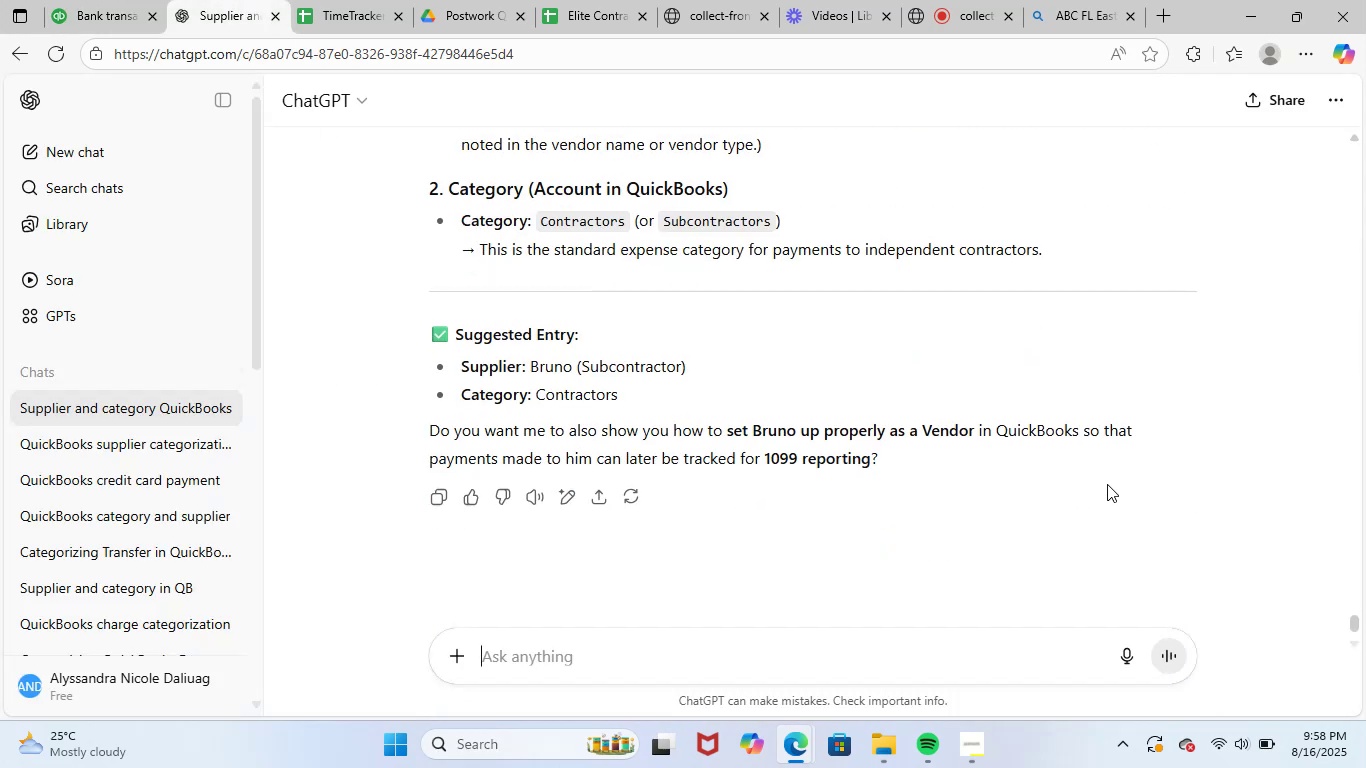 
scroll: coordinate [1079, 466], scroll_direction: up, amount: 2.0
 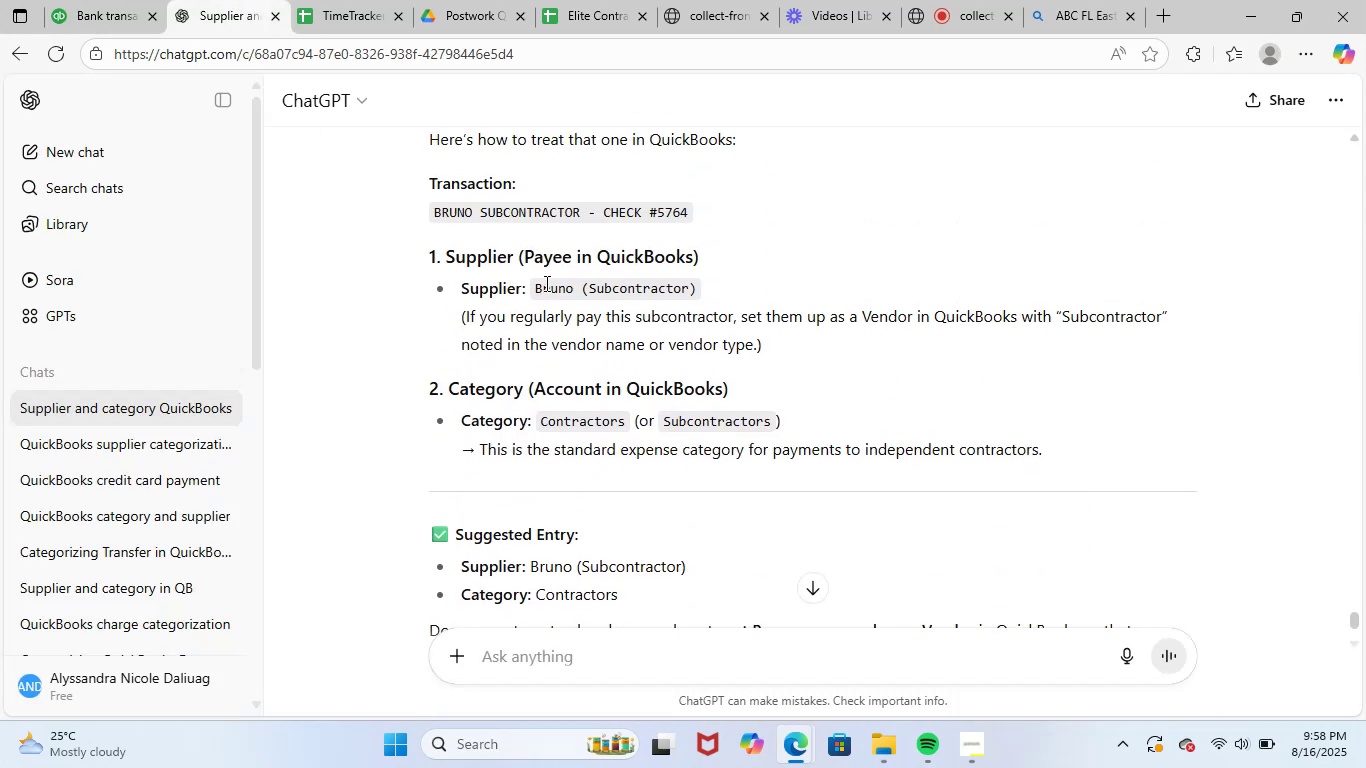 
left_click_drag(start_coordinate=[540, 287], to_coordinate=[578, 290])
 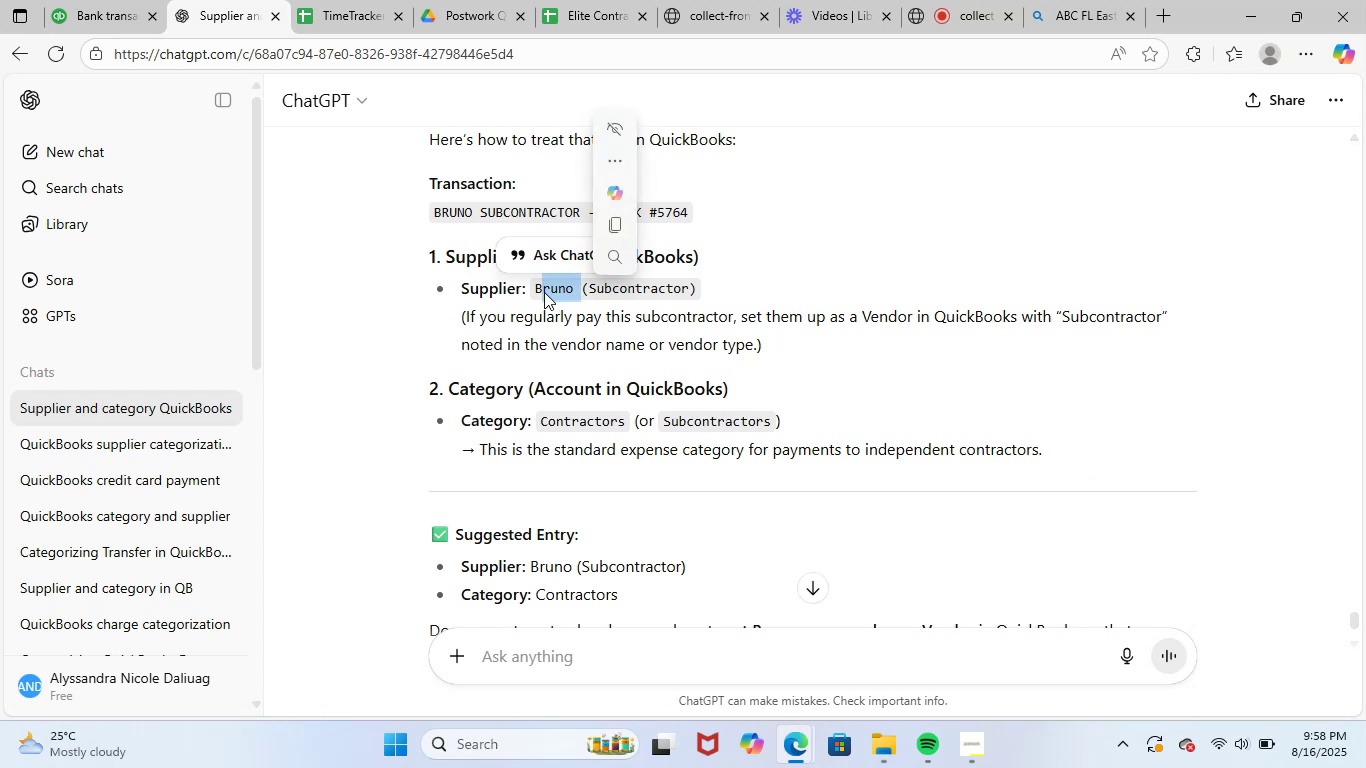 
left_click([544, 292])
 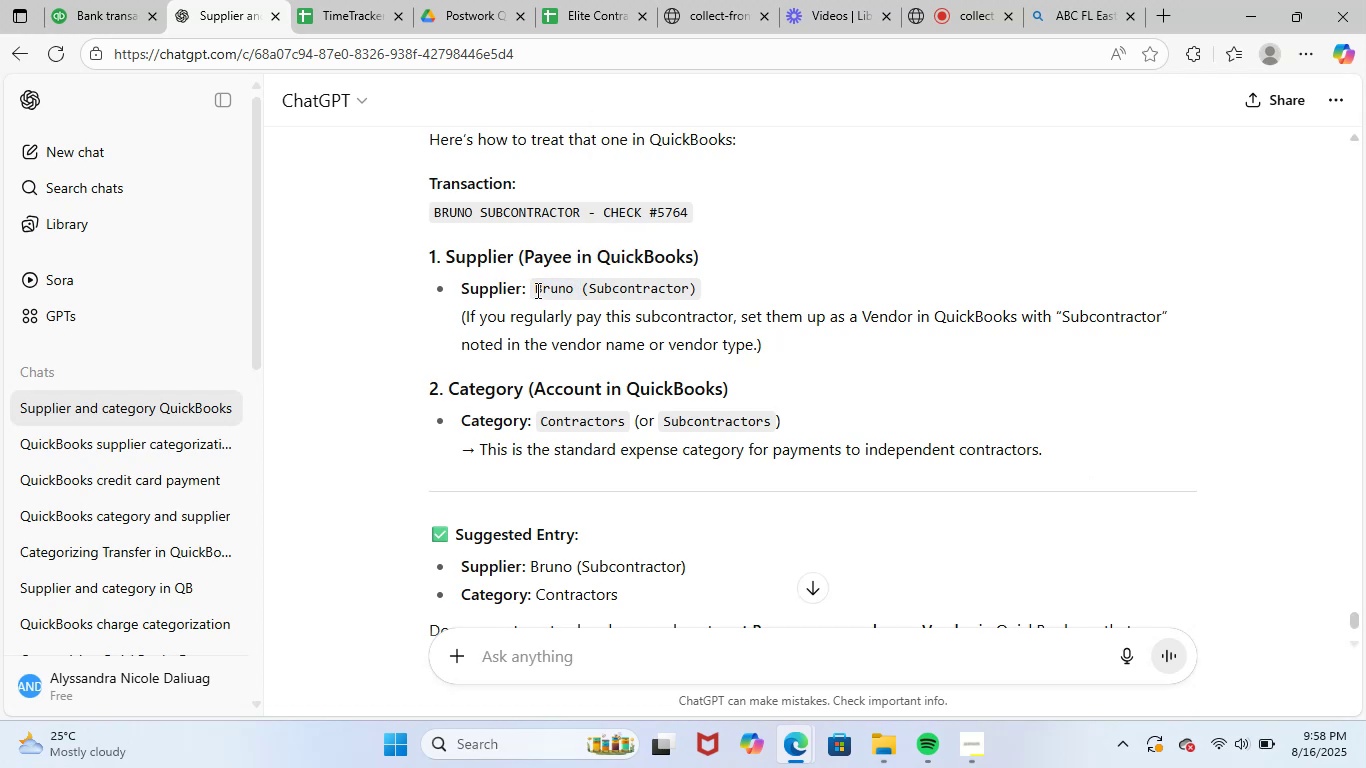 
left_click_drag(start_coordinate=[535, 290], to_coordinate=[573, 290])
 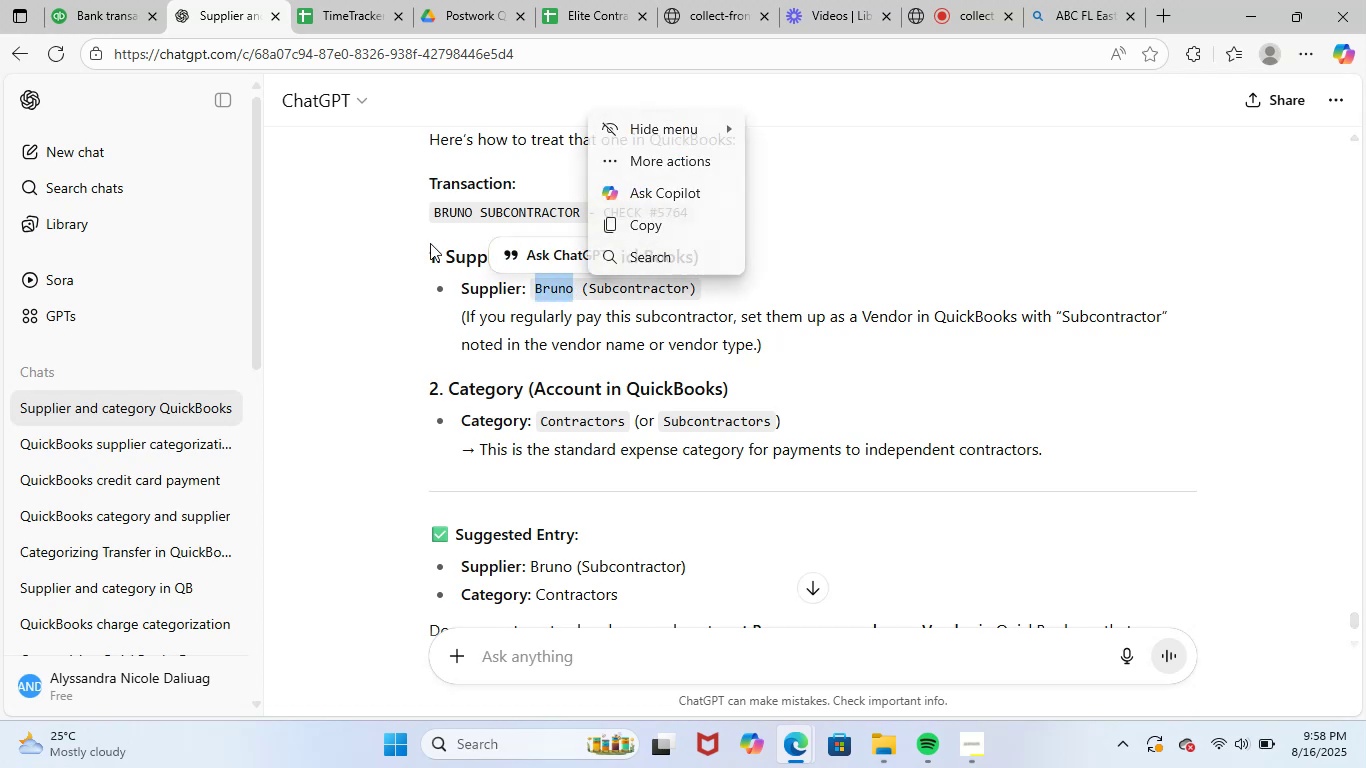 
key(Control+C)
 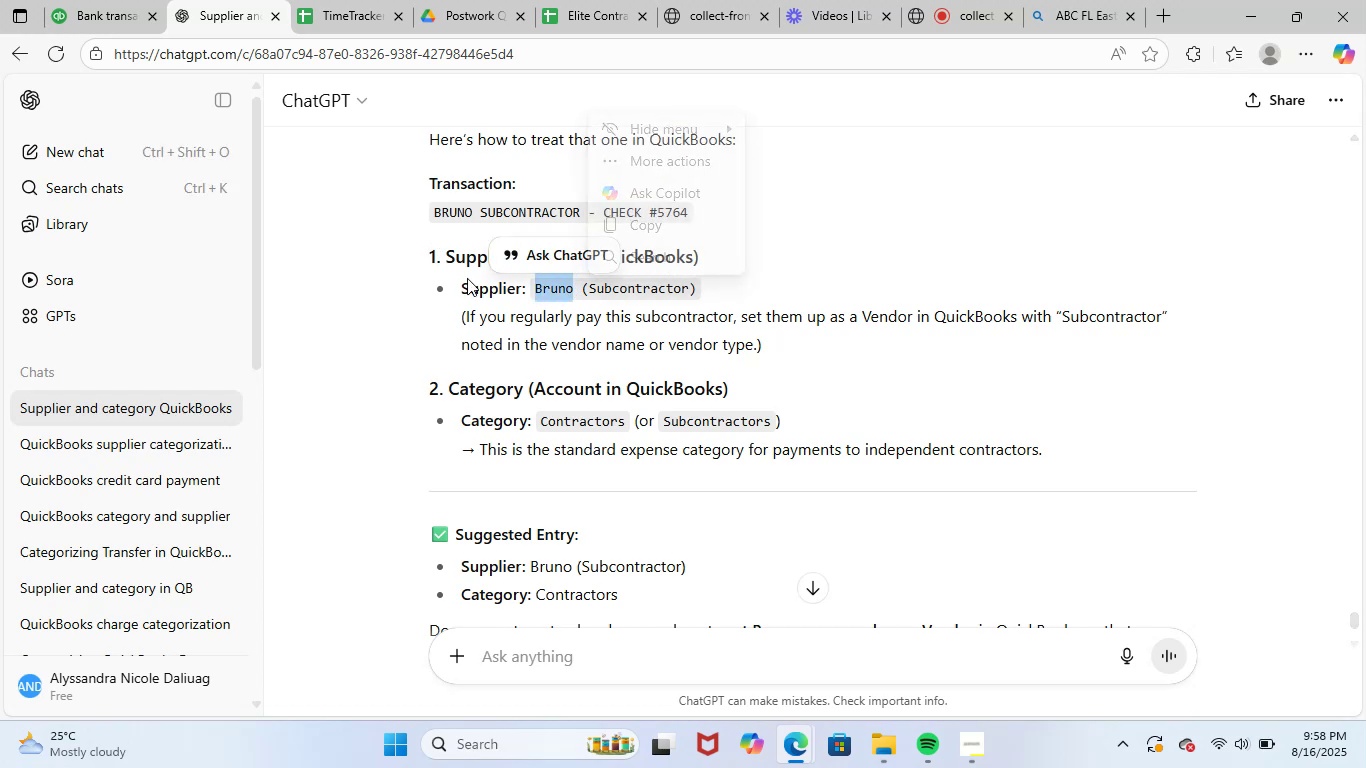 
key(Control+C)
 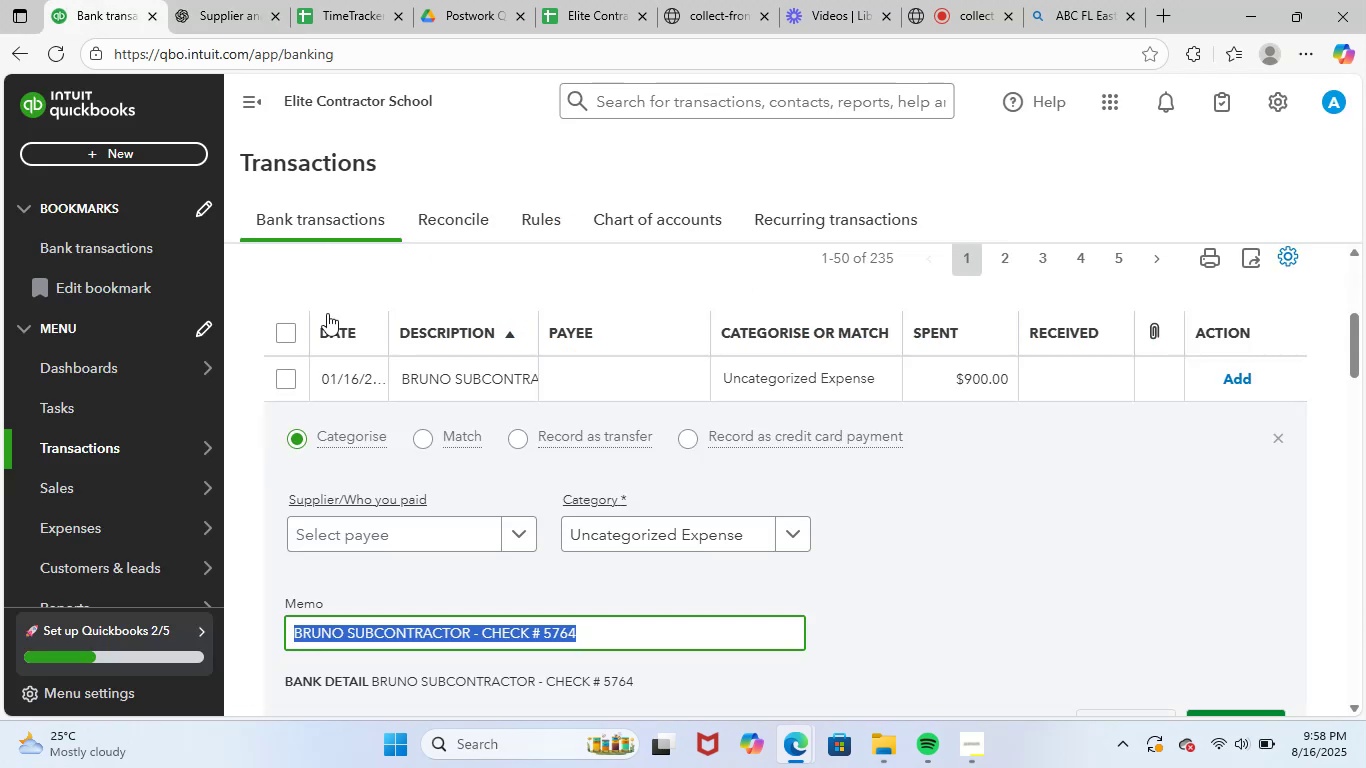 
left_click([430, 526])
 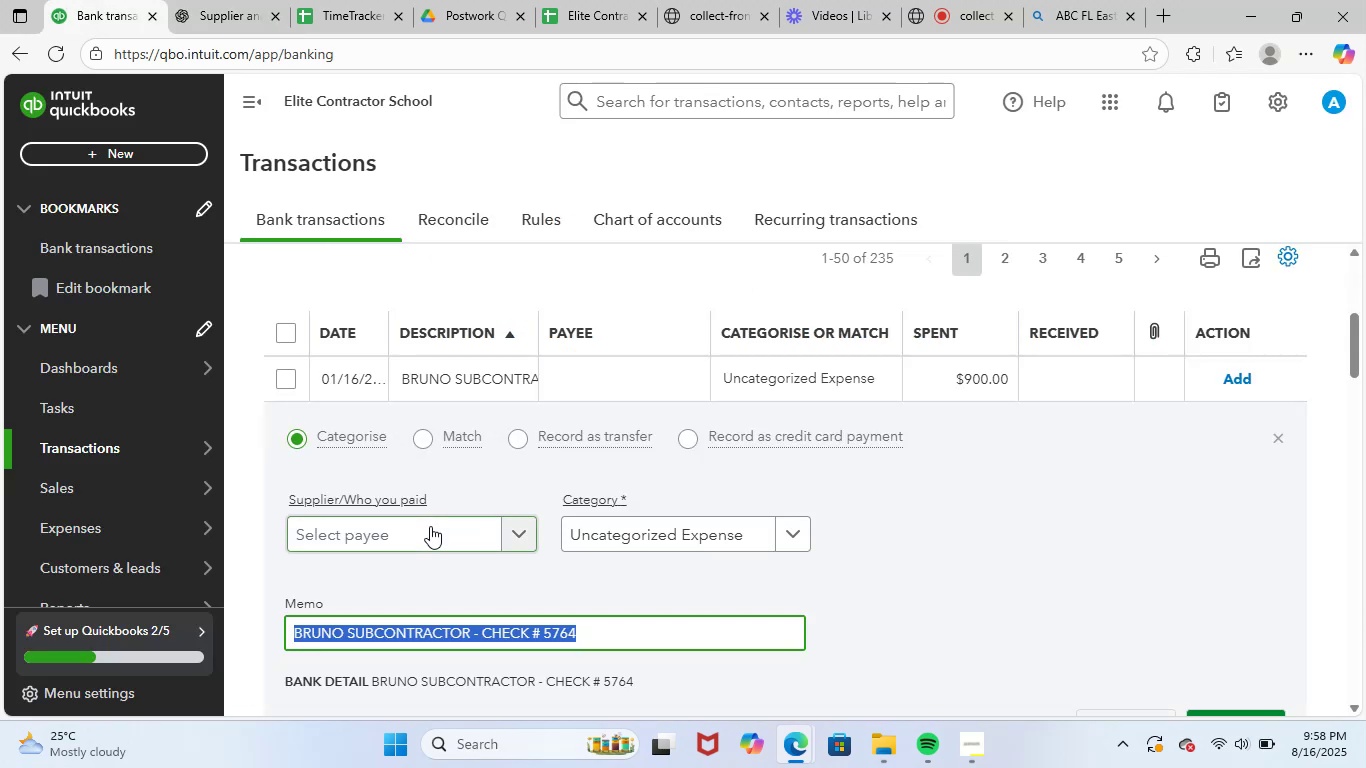 
key(Control+V)
 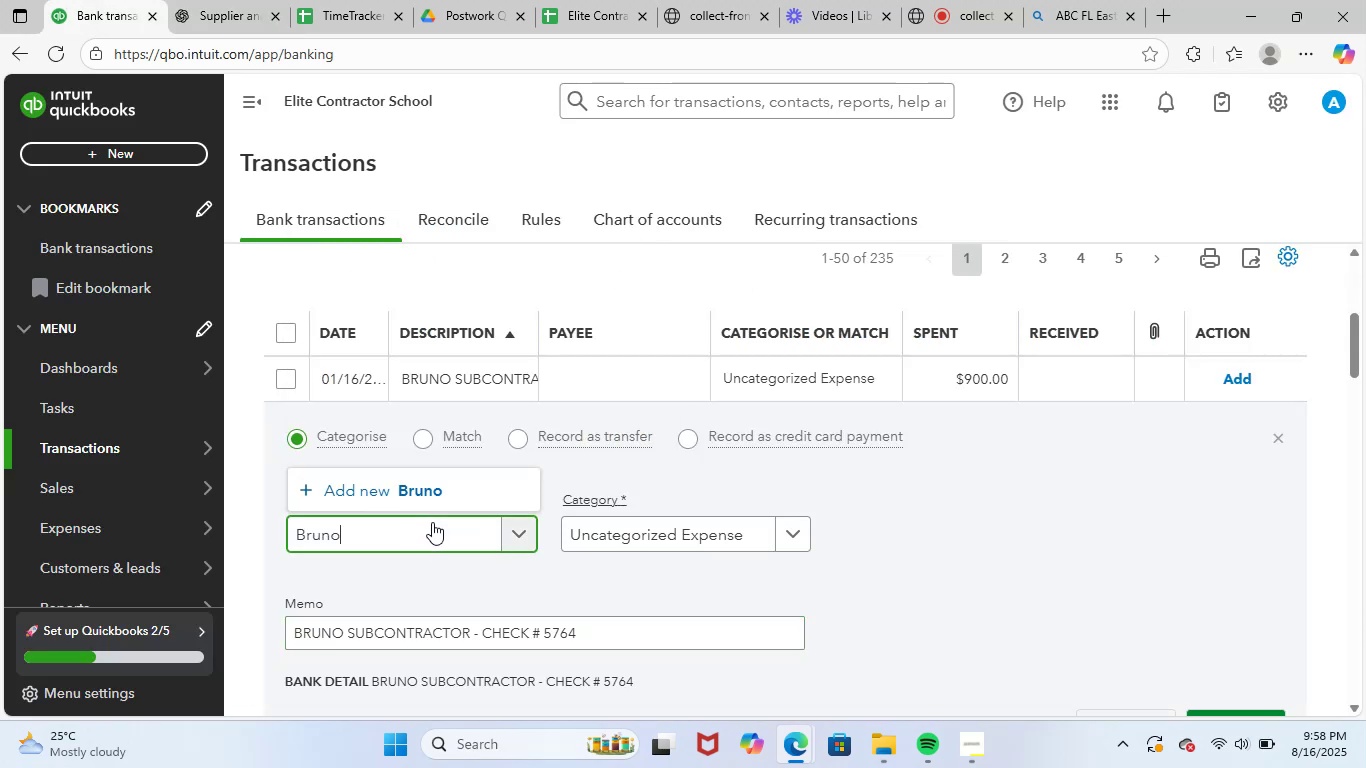 
left_click([451, 499])
 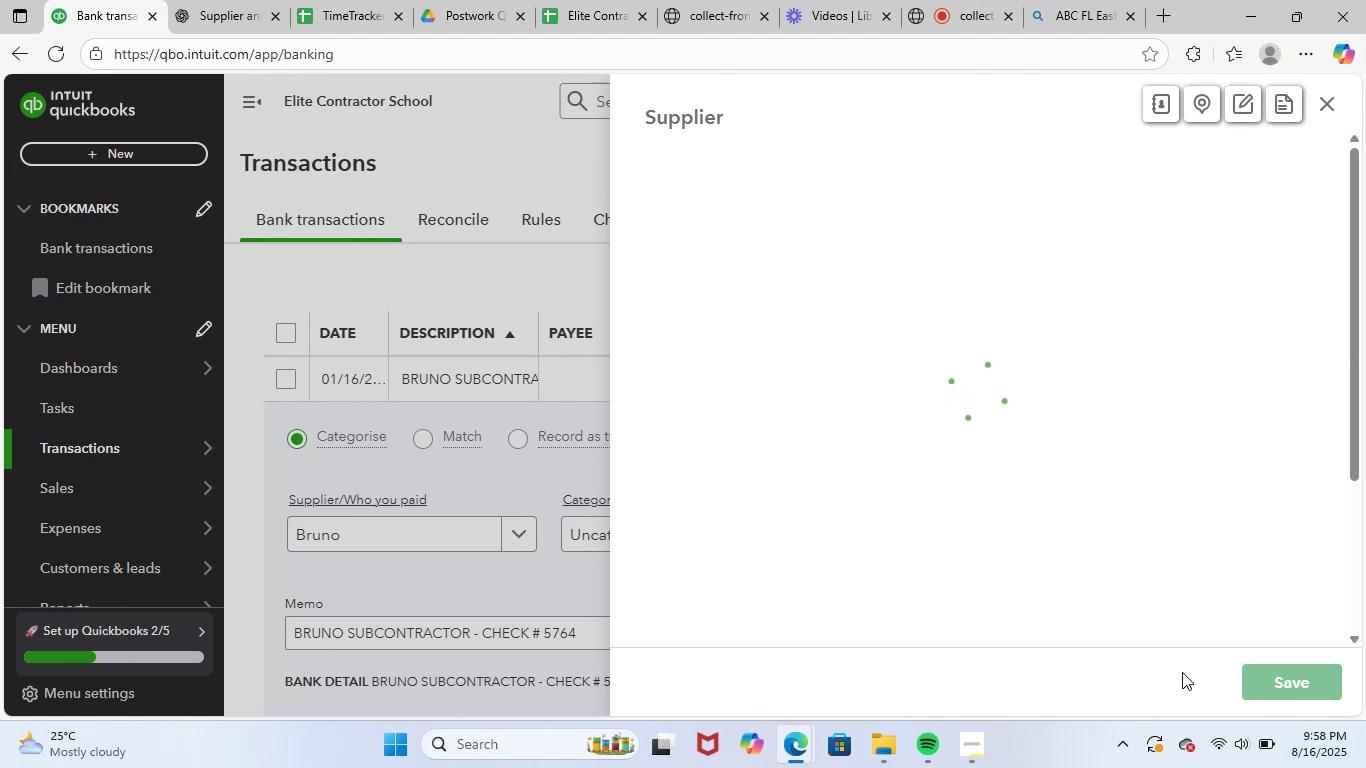 
left_click([1276, 678])
 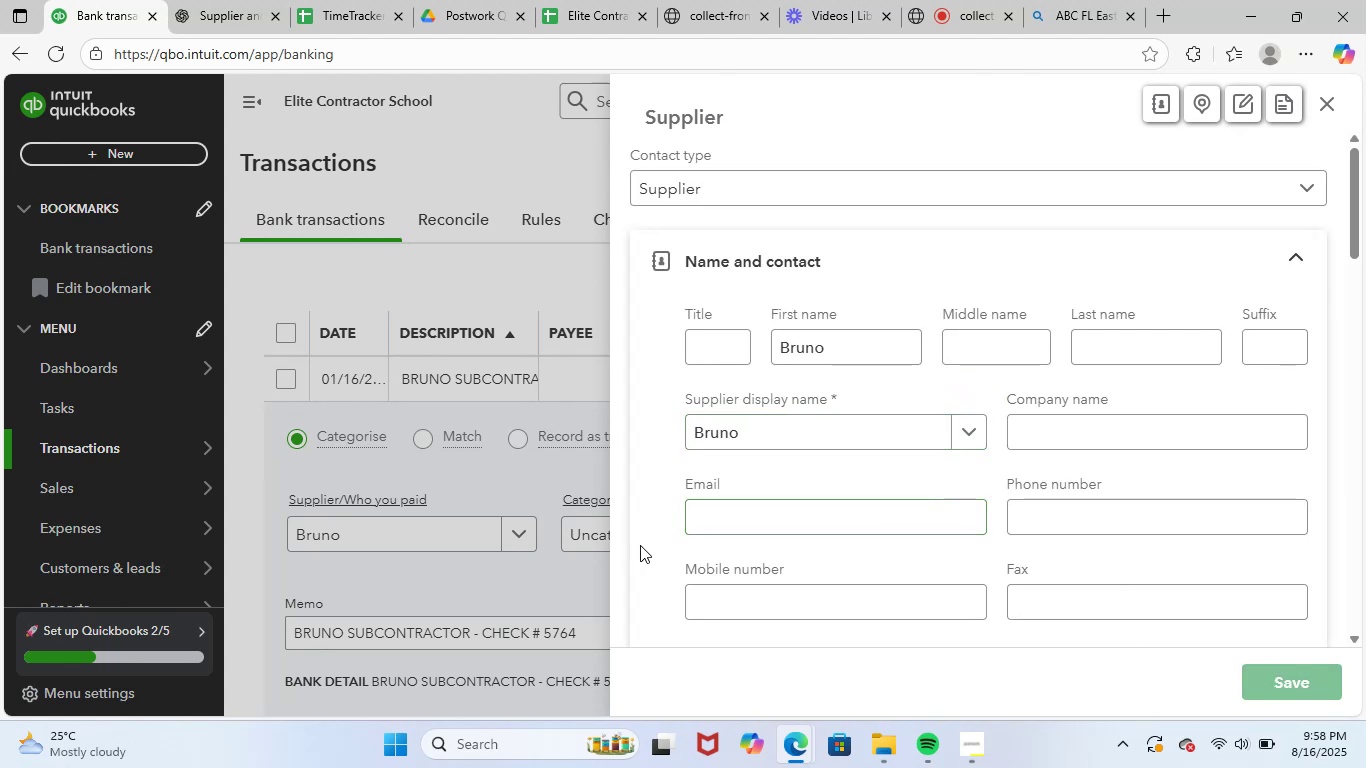 
left_click([666, 532])
 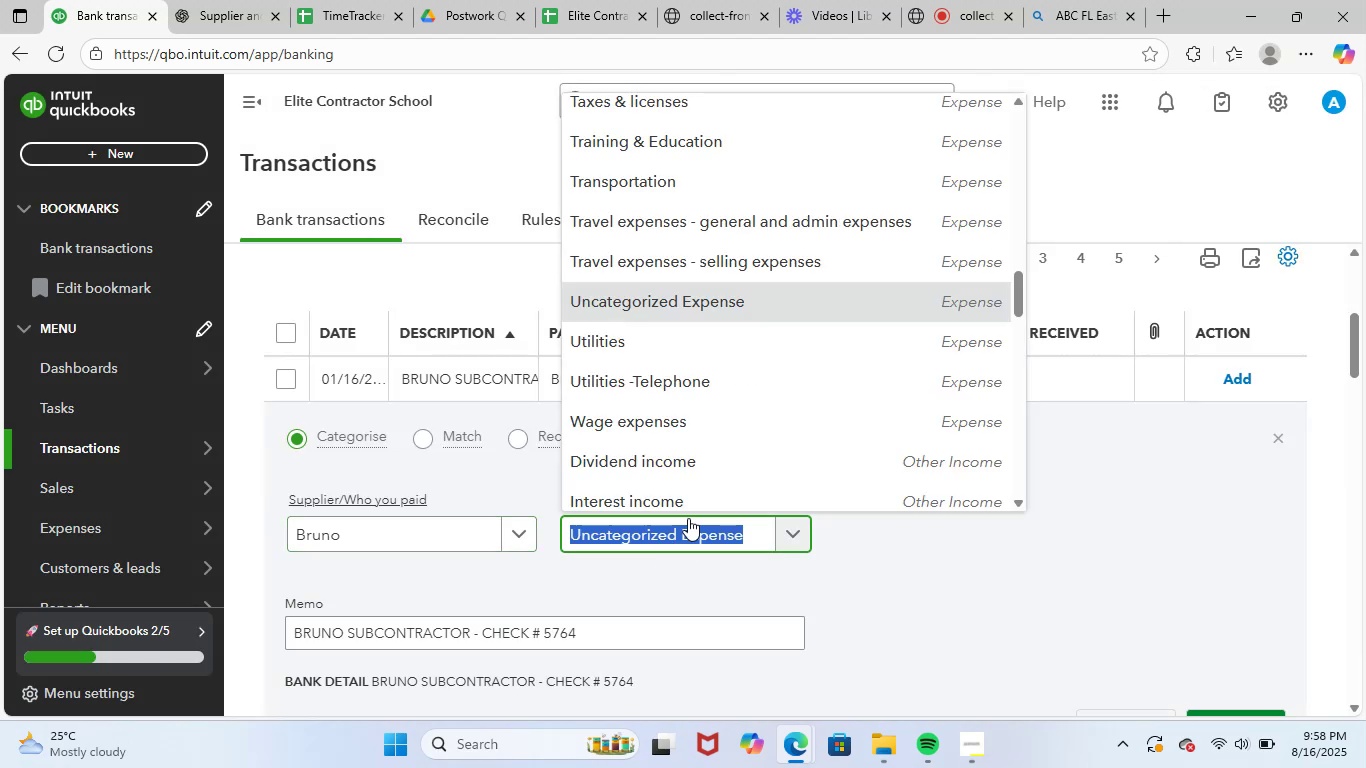 
type(ci)
key(Backspace)
type(ontrlega)
 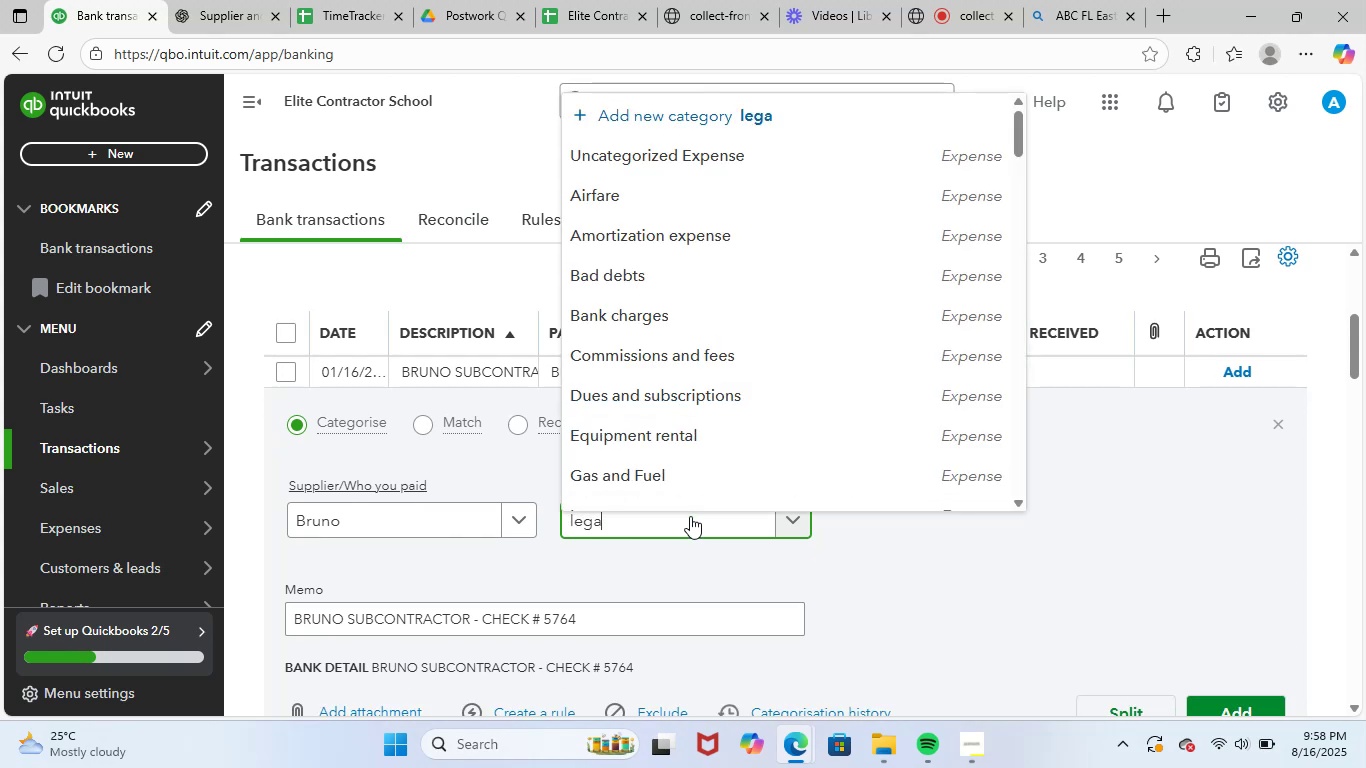 
left_click([666, 502])
 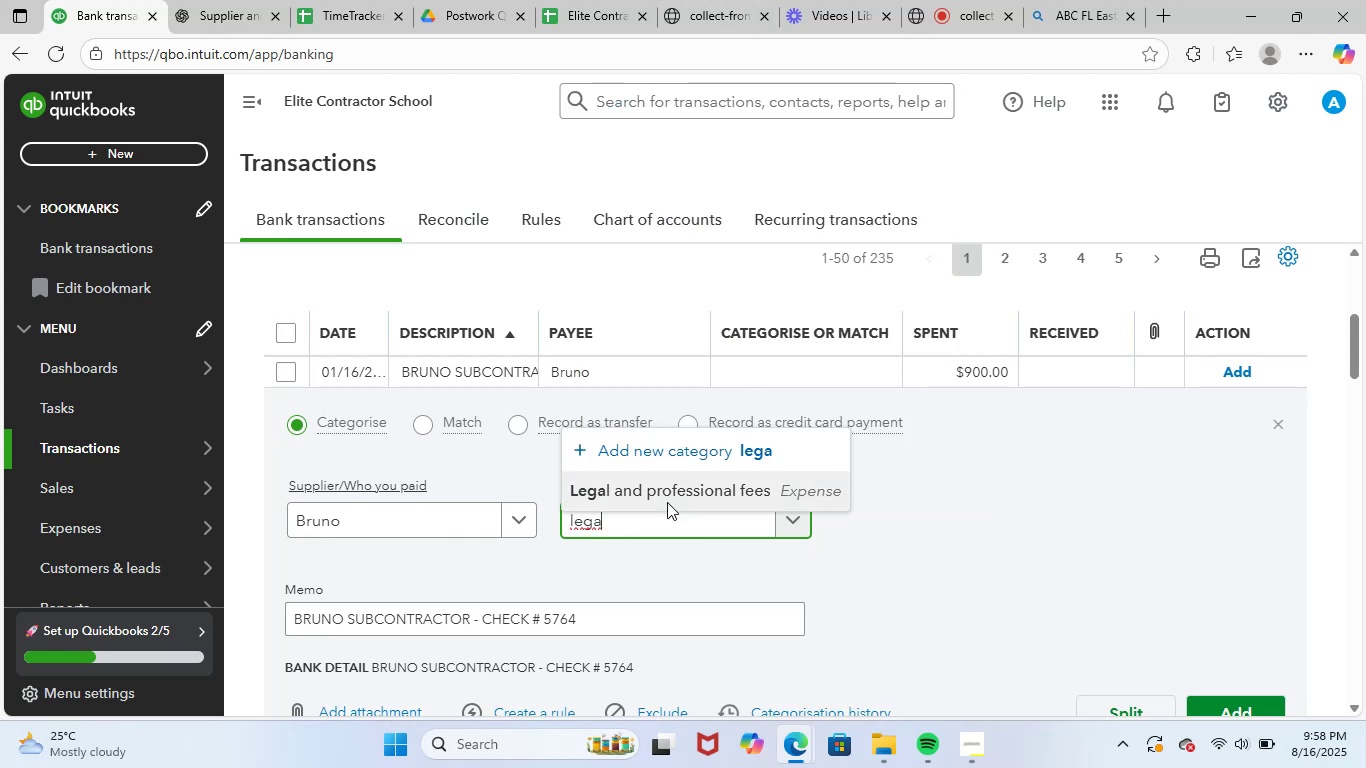 
scroll: coordinate [676, 509], scroll_direction: down, amount: 1.0
 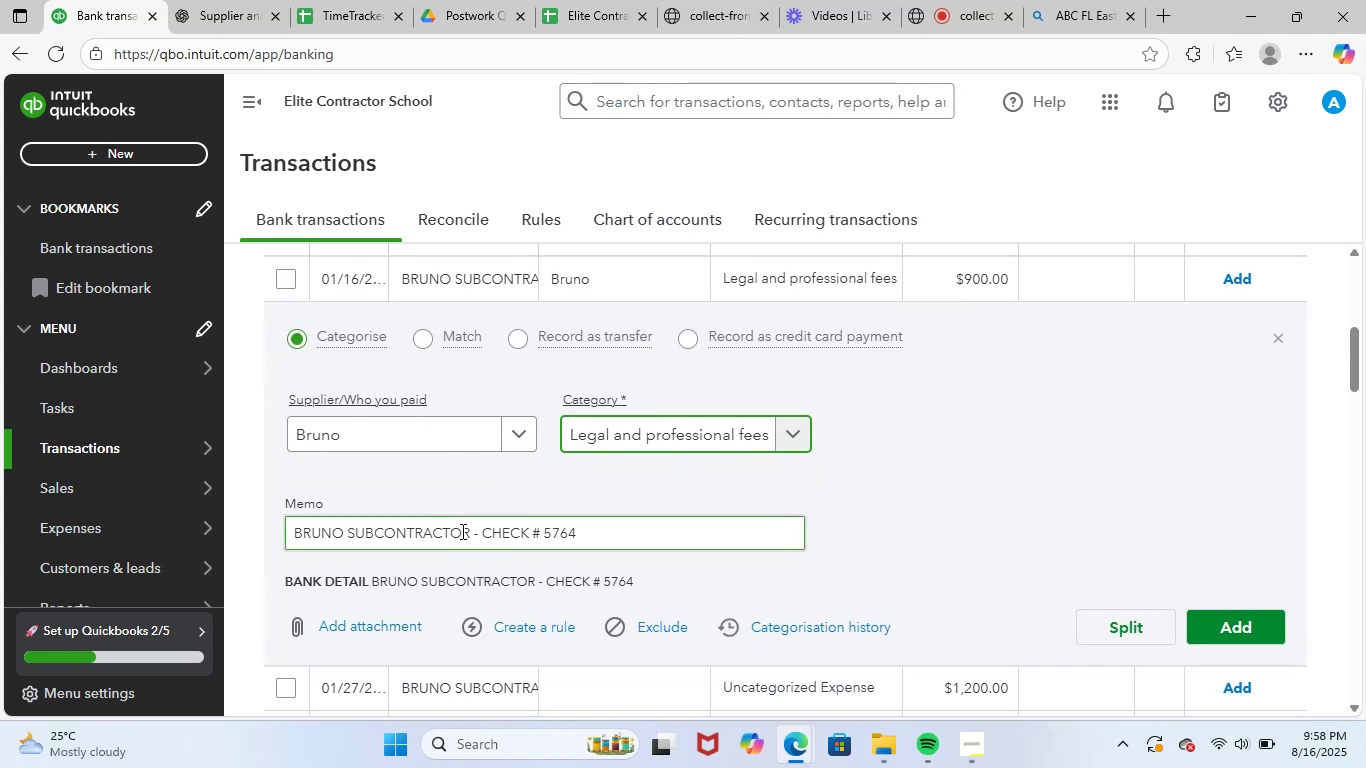 
left_click_drag(start_coordinate=[469, 531], to_coordinate=[227, 511])
 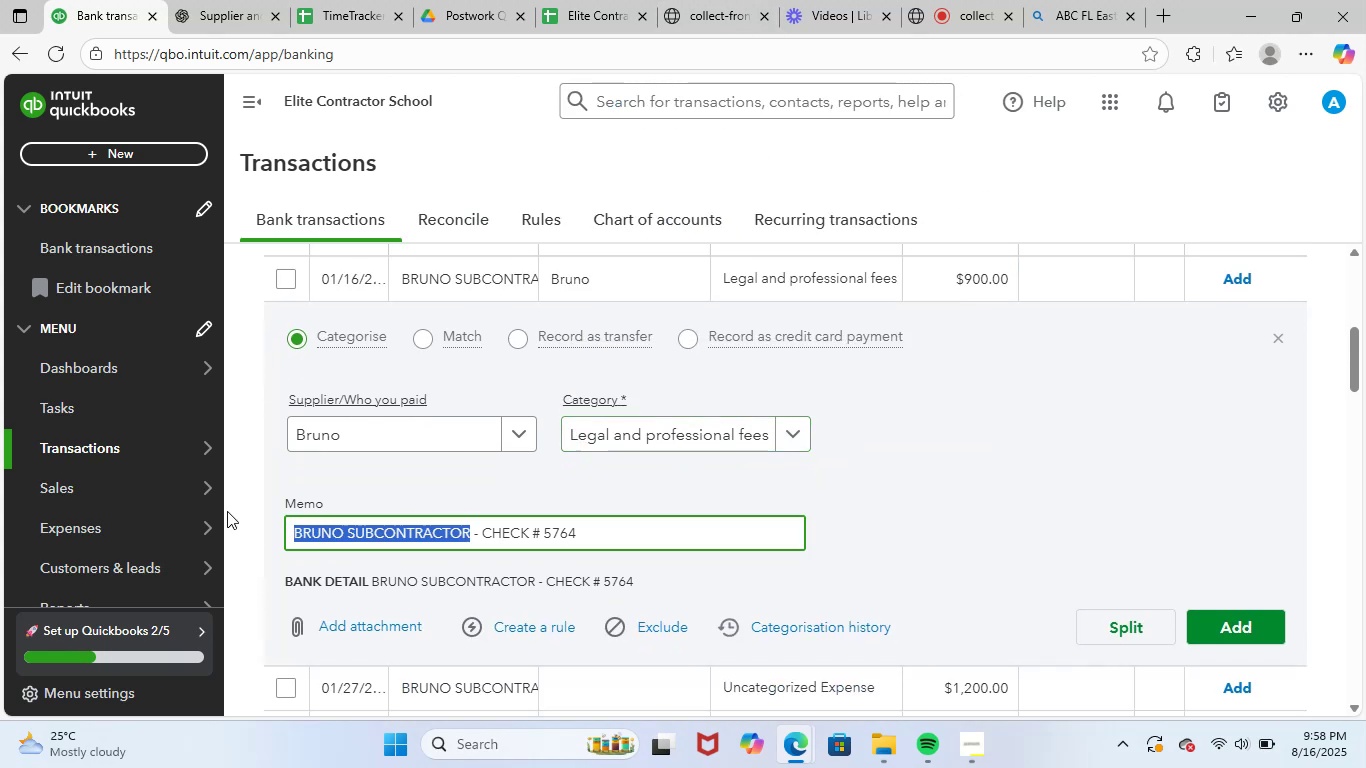 
key(Control+ControlLeft)
 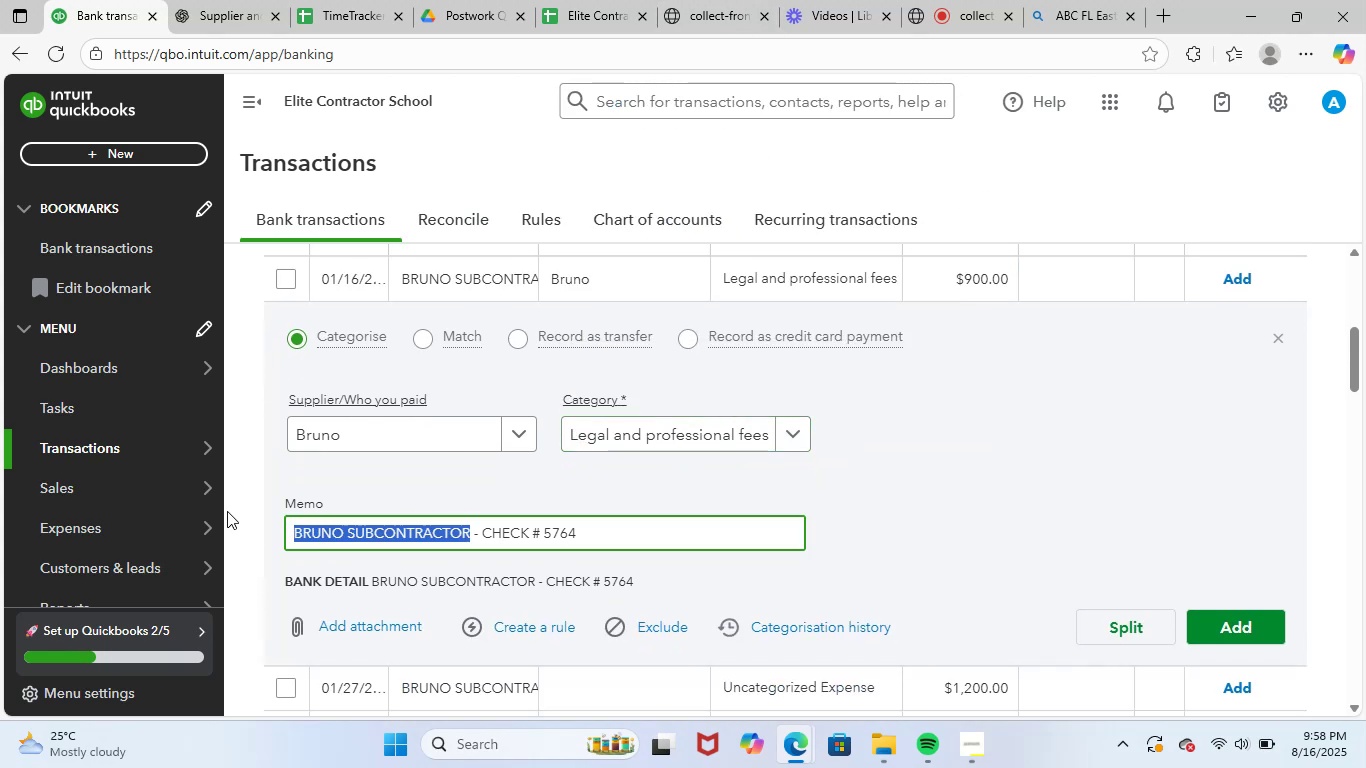 
key(Control+C)
 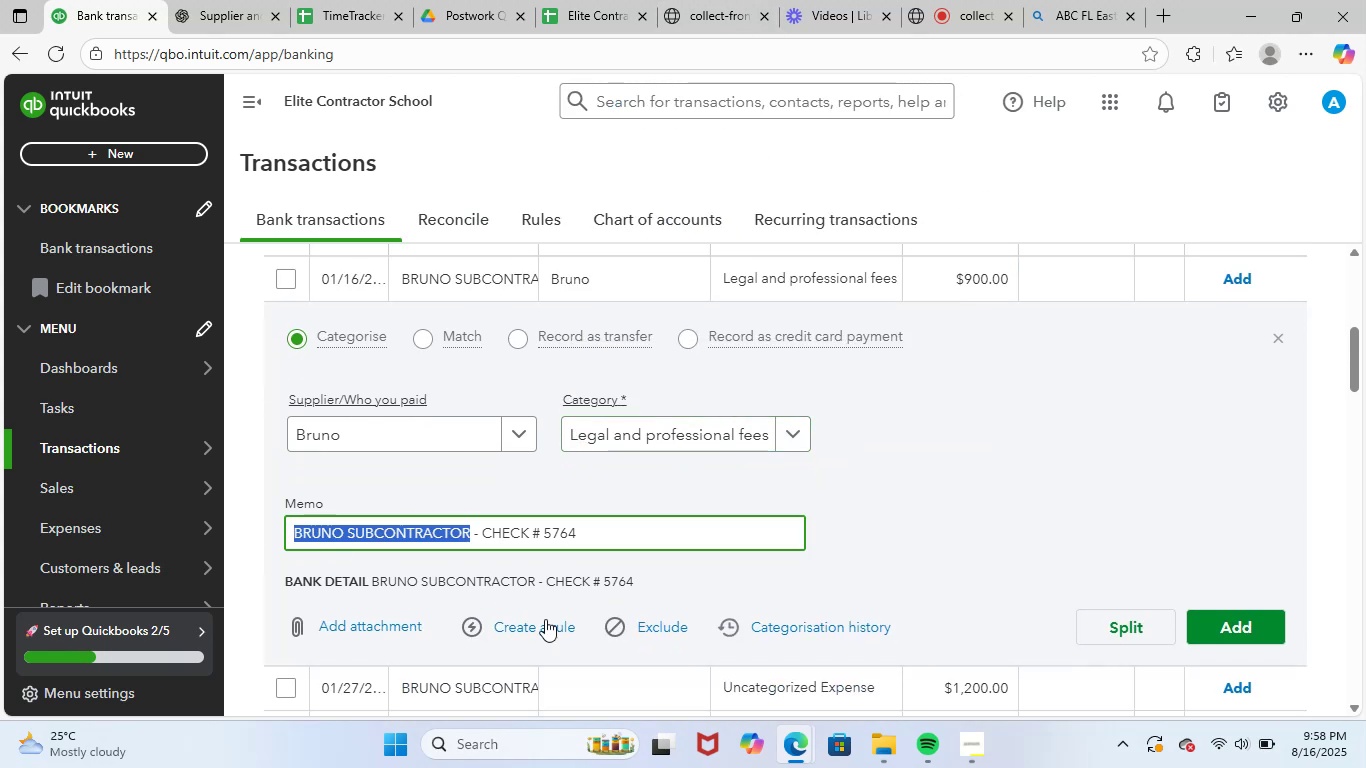 
left_click([549, 629])
 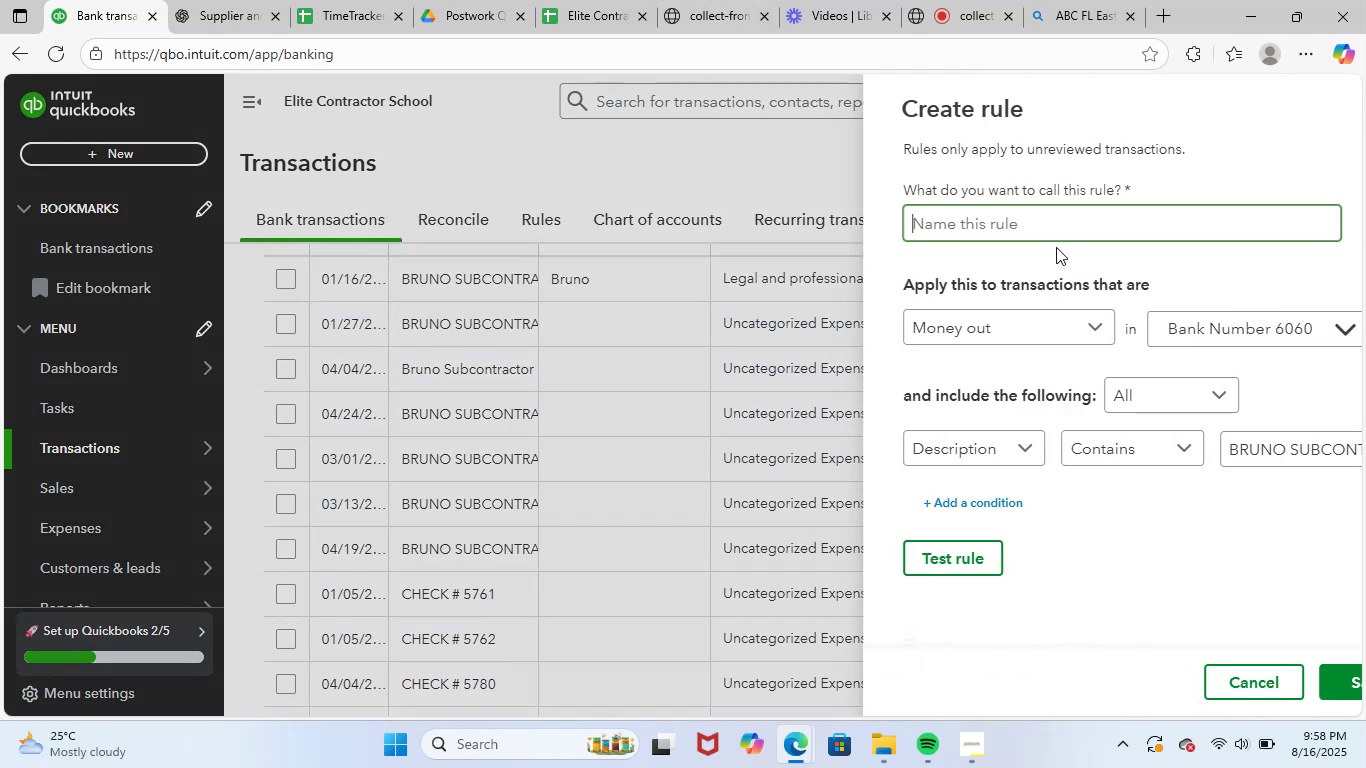 
key(Control+ControlLeft)
 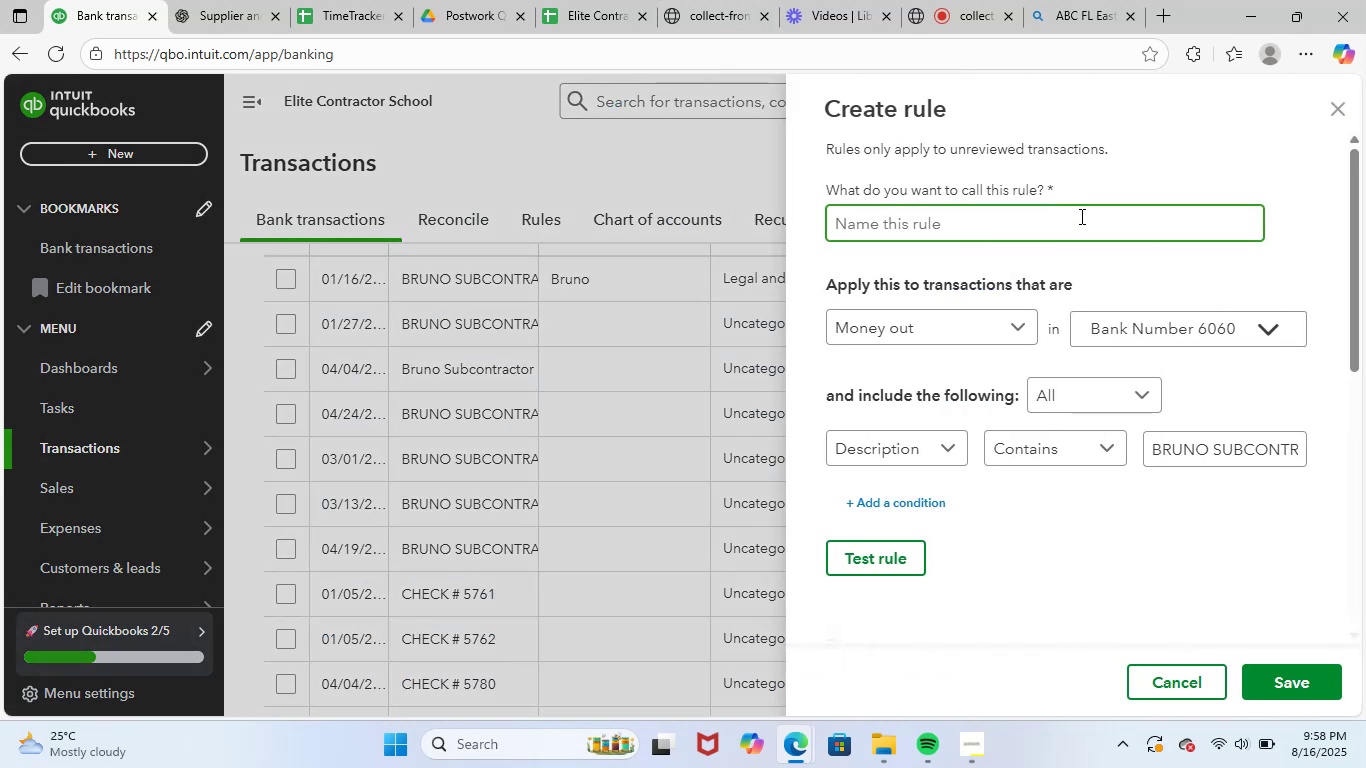 
key(Control+V)
 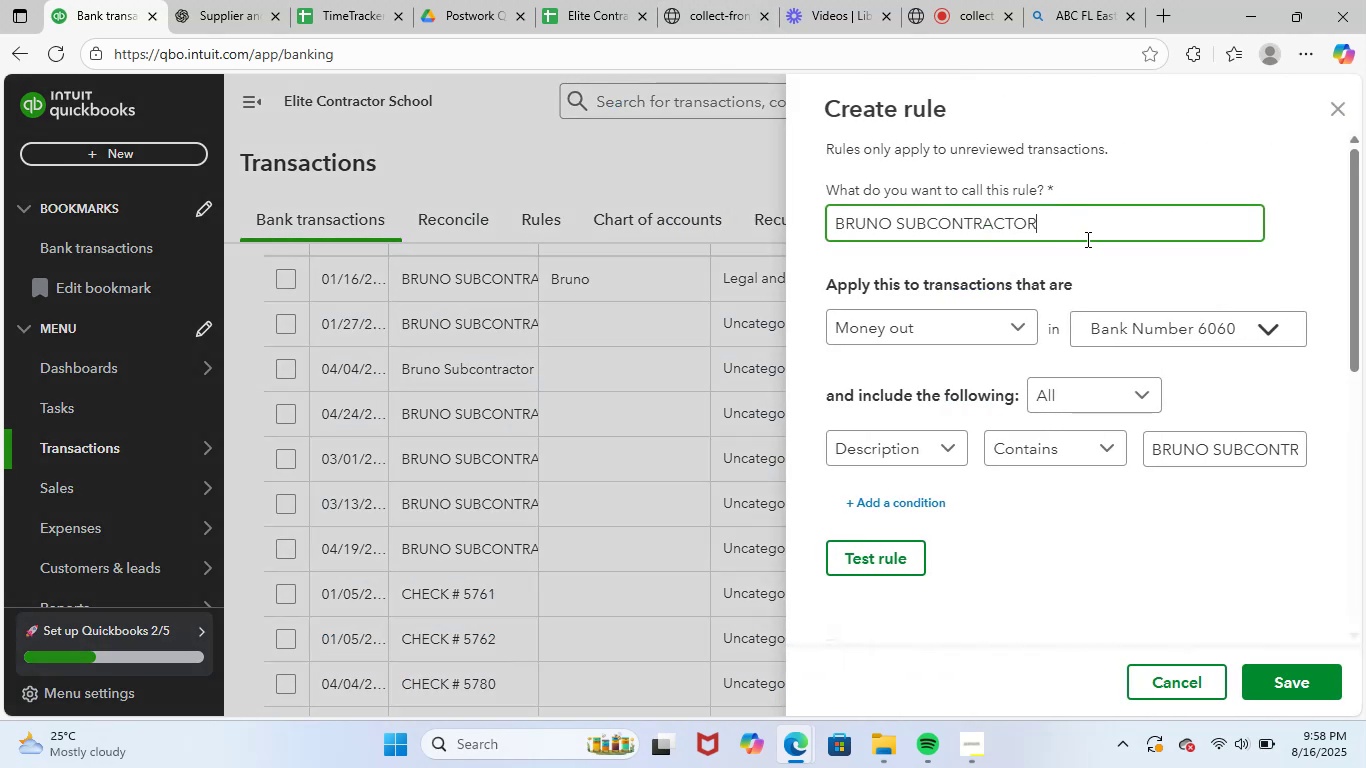 
left_click_drag(start_coordinate=[1228, 535], to_coordinate=[1231, 530])
 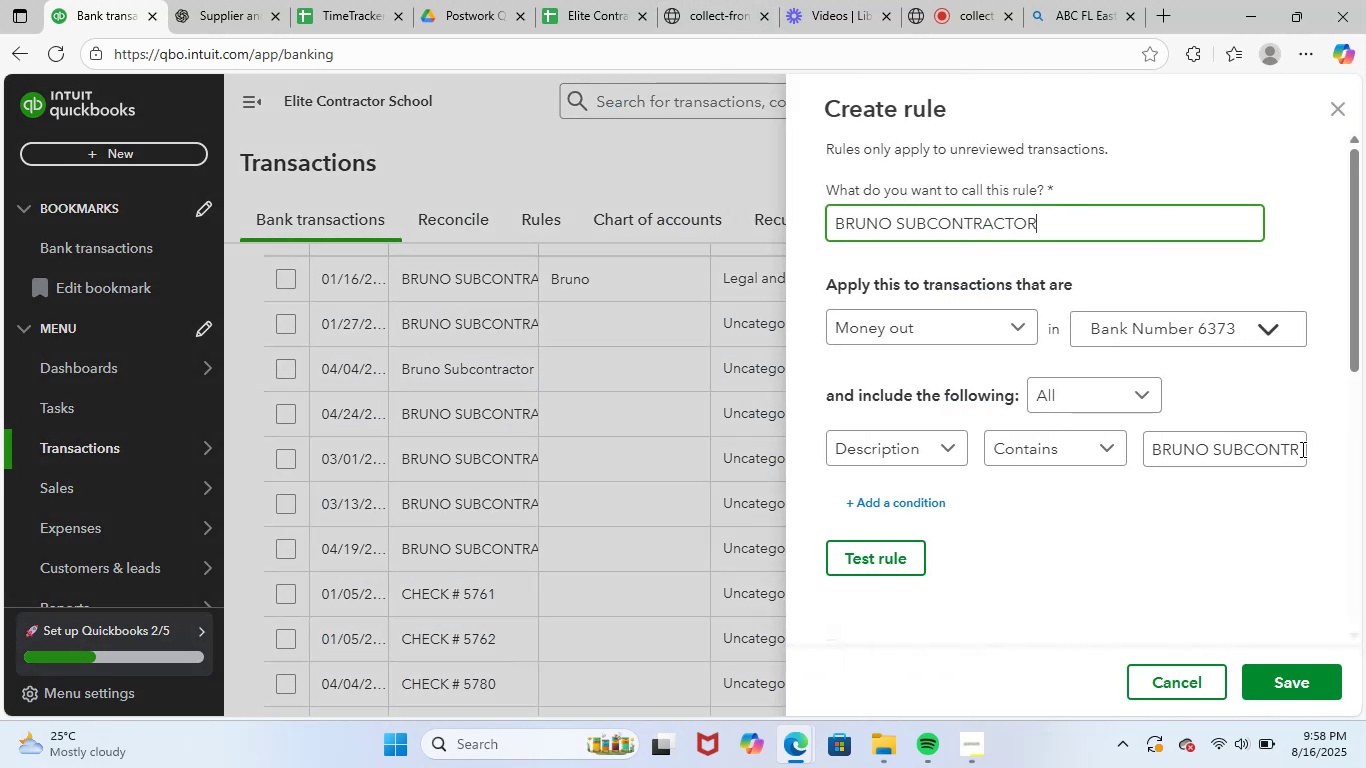 
double_click([1302, 448])
 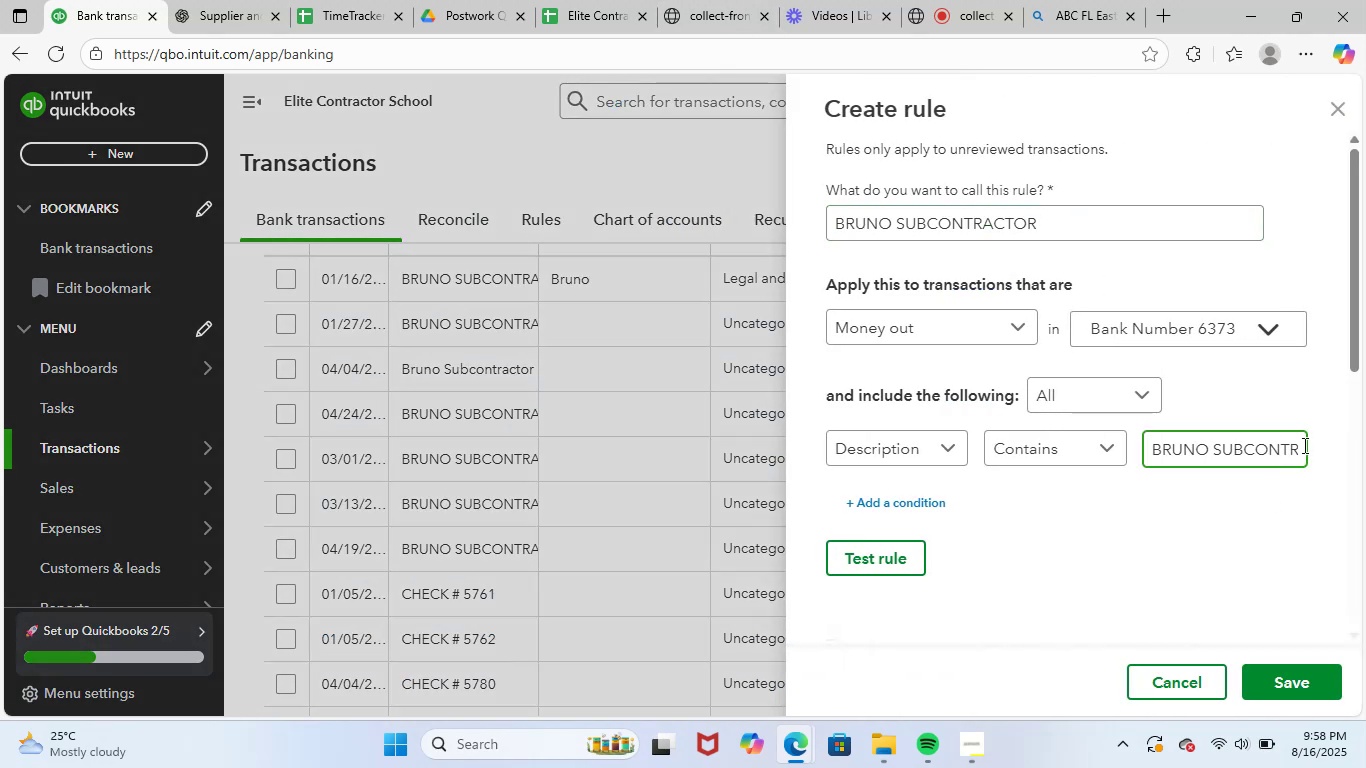 
hold_key(key=ArrowRight, duration=1.24)
 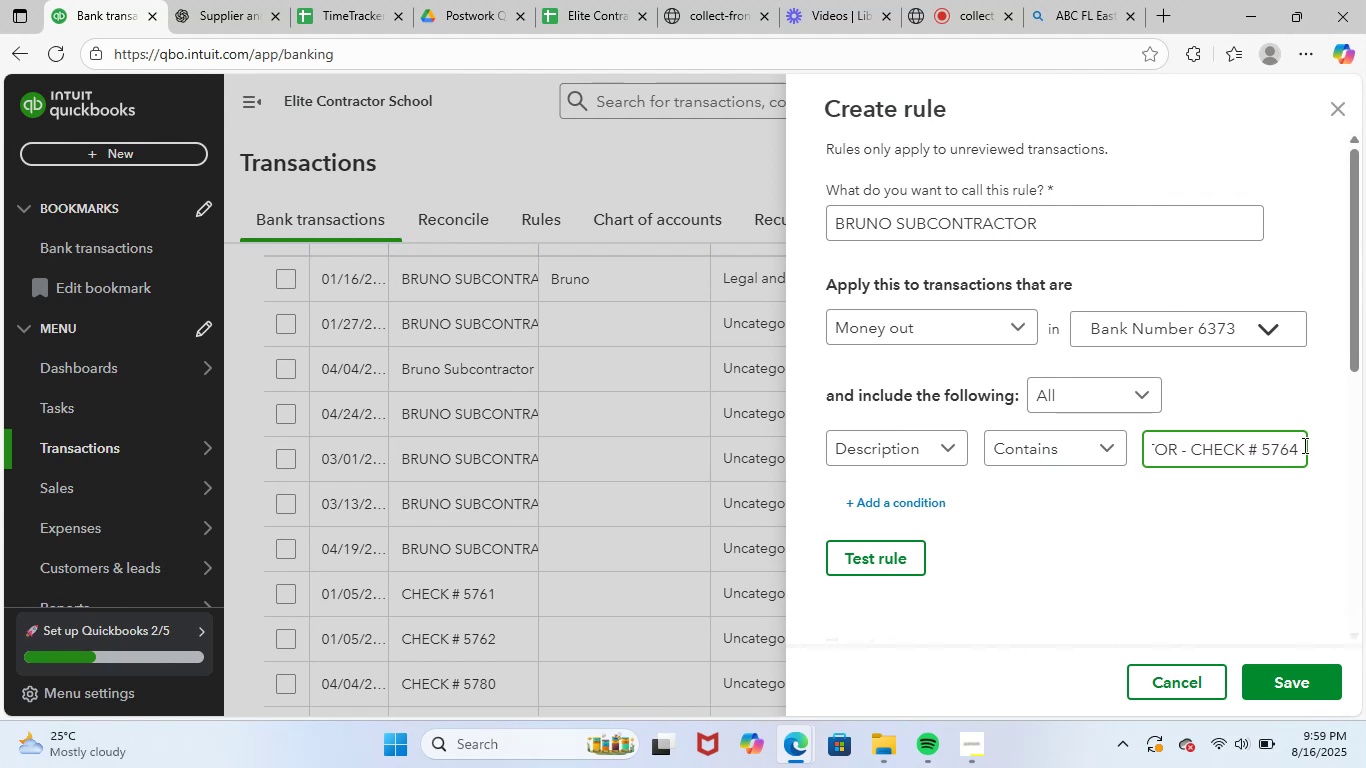 
key(Backspace)
 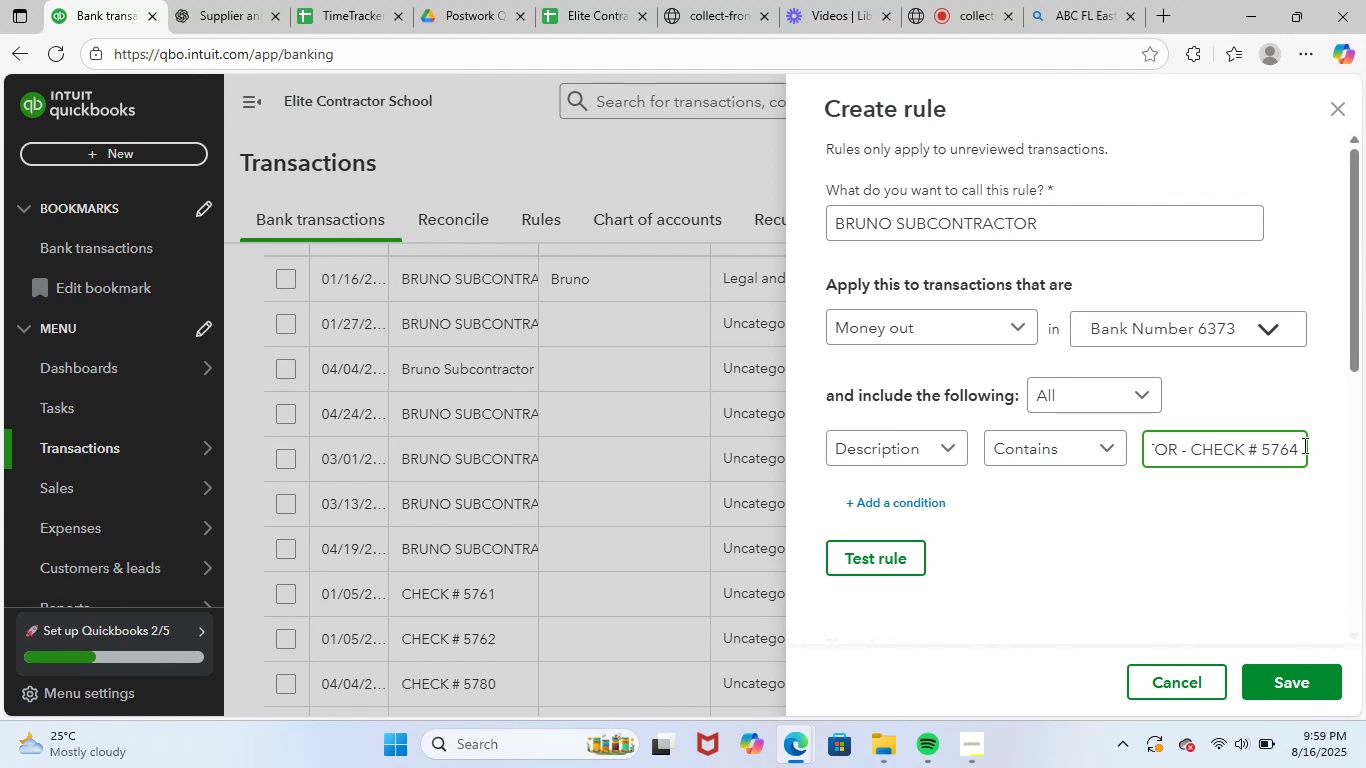 
key(Backspace)
 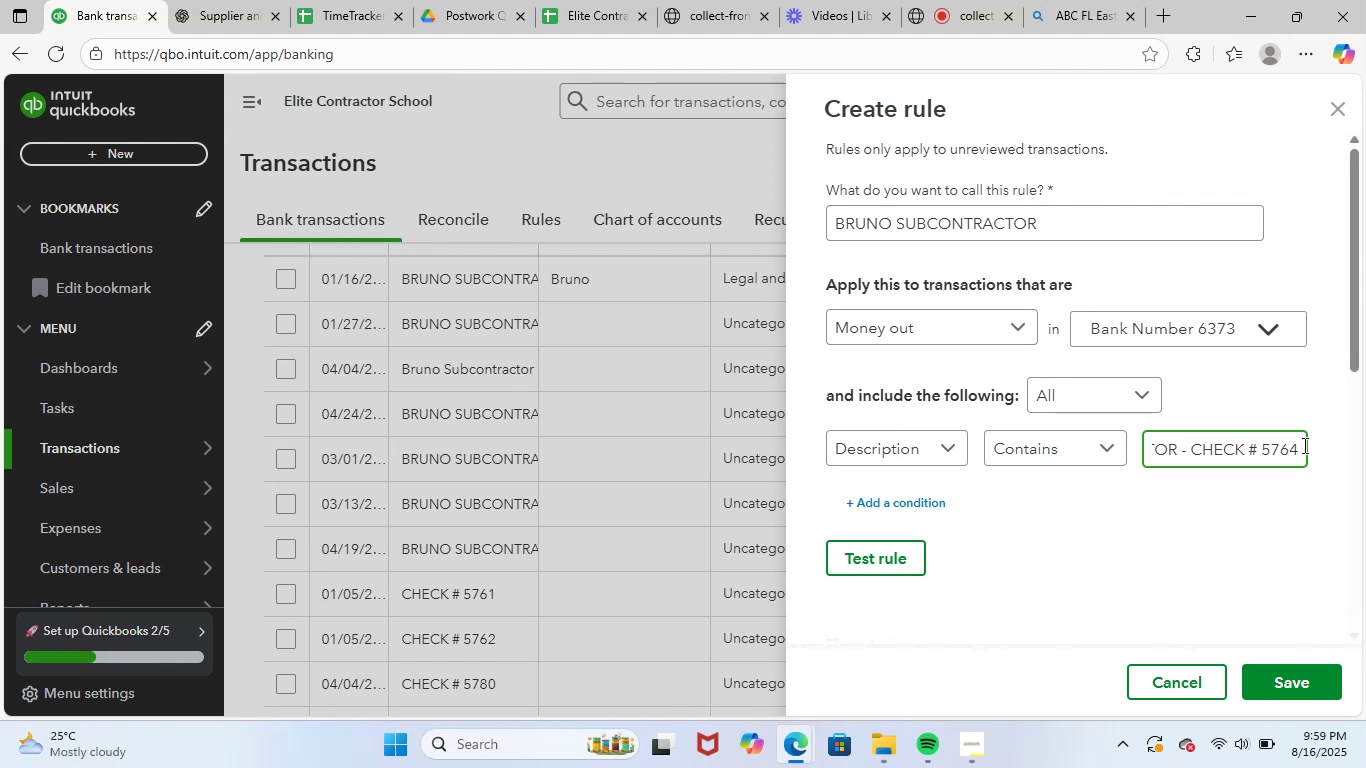 
key(Backspace)
 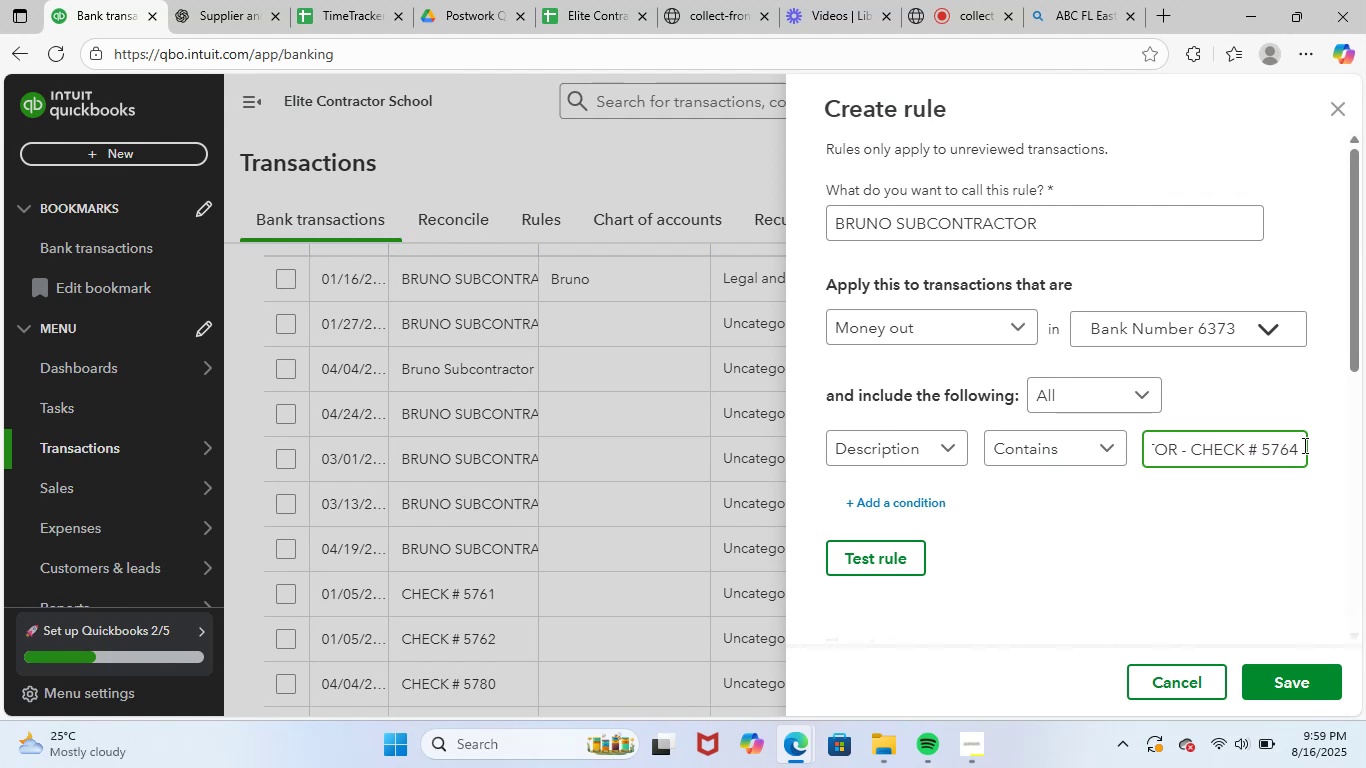 
key(Backspace)
 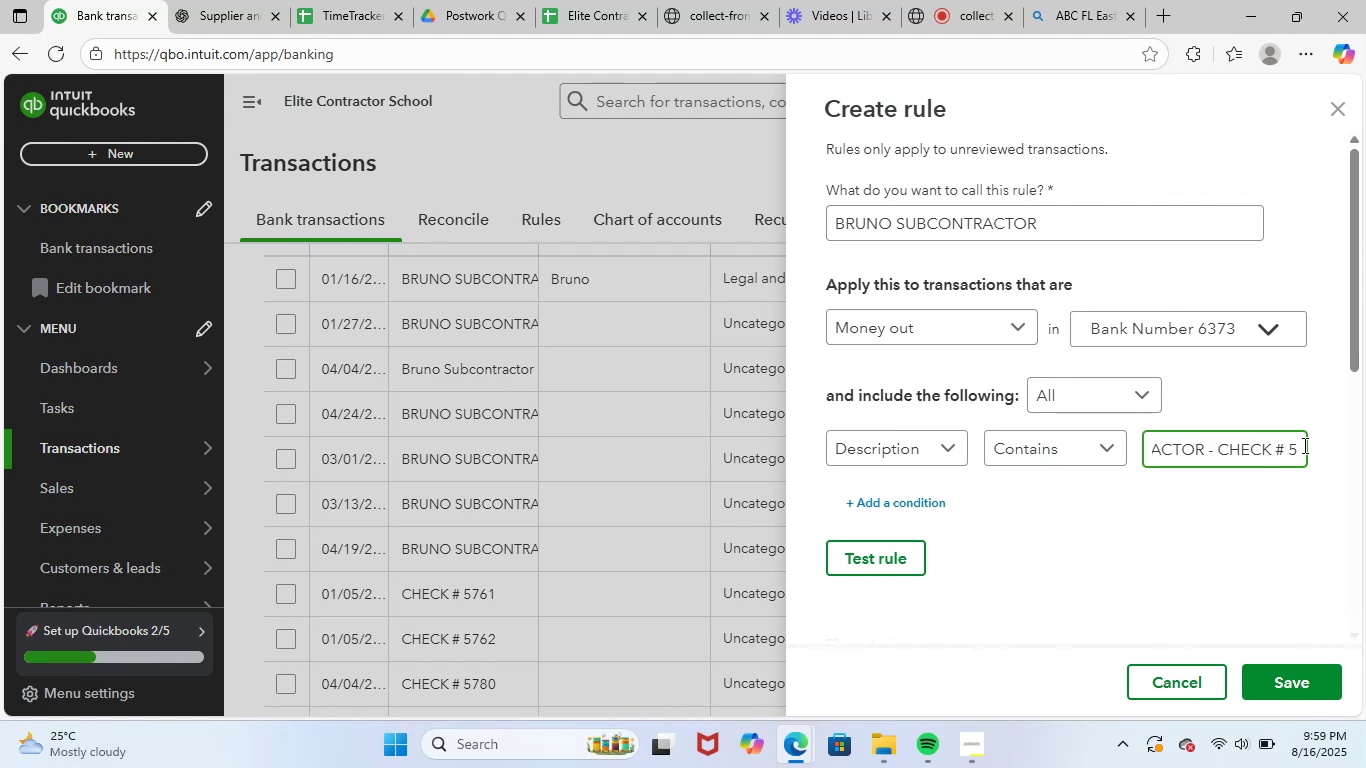 
key(Backspace)
 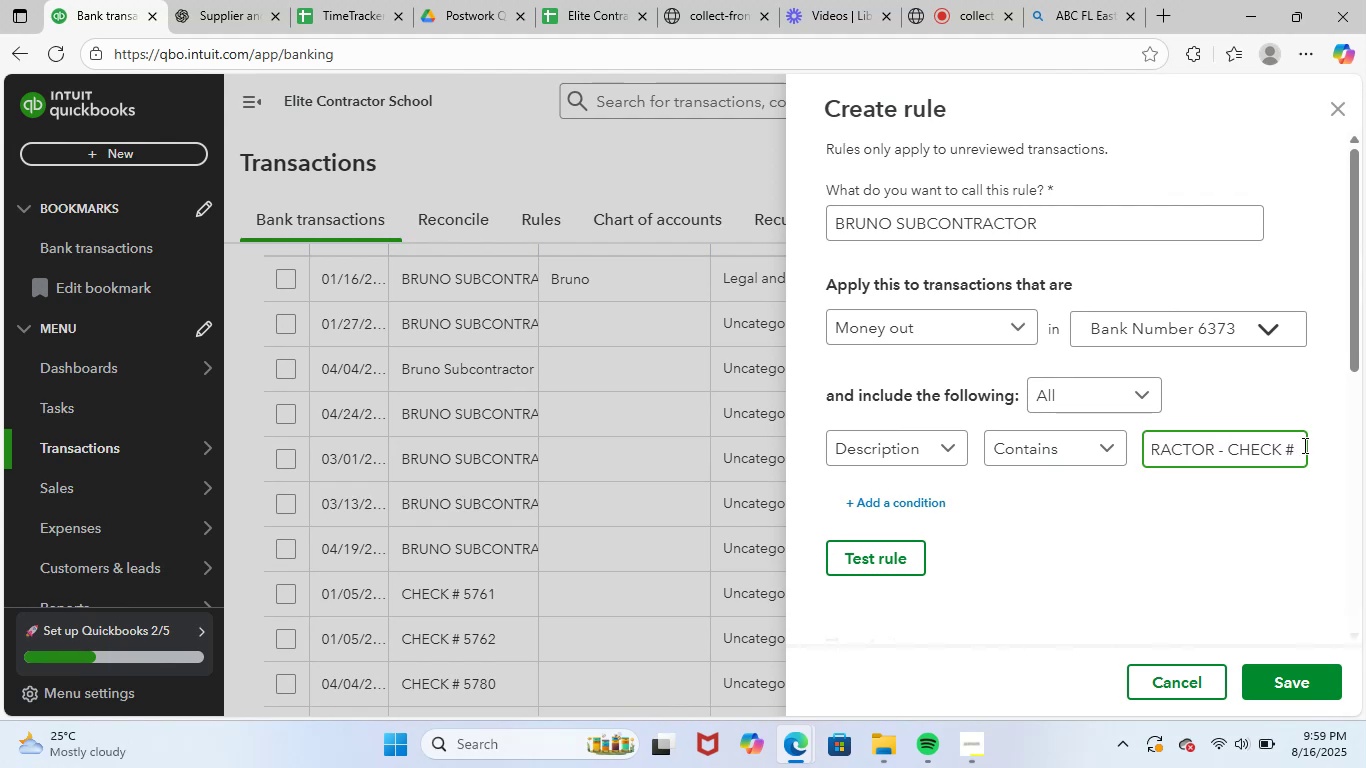 
key(Backspace)
 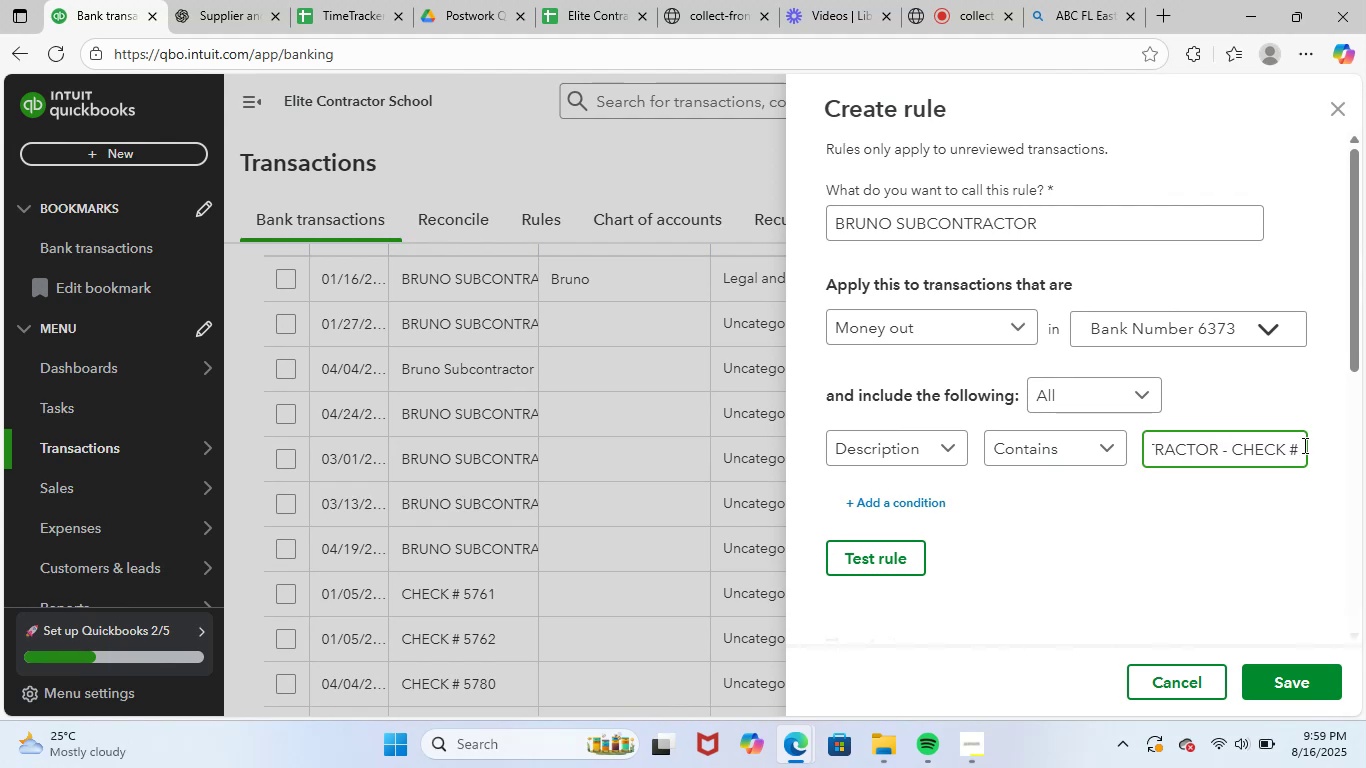 
key(Backspace)
 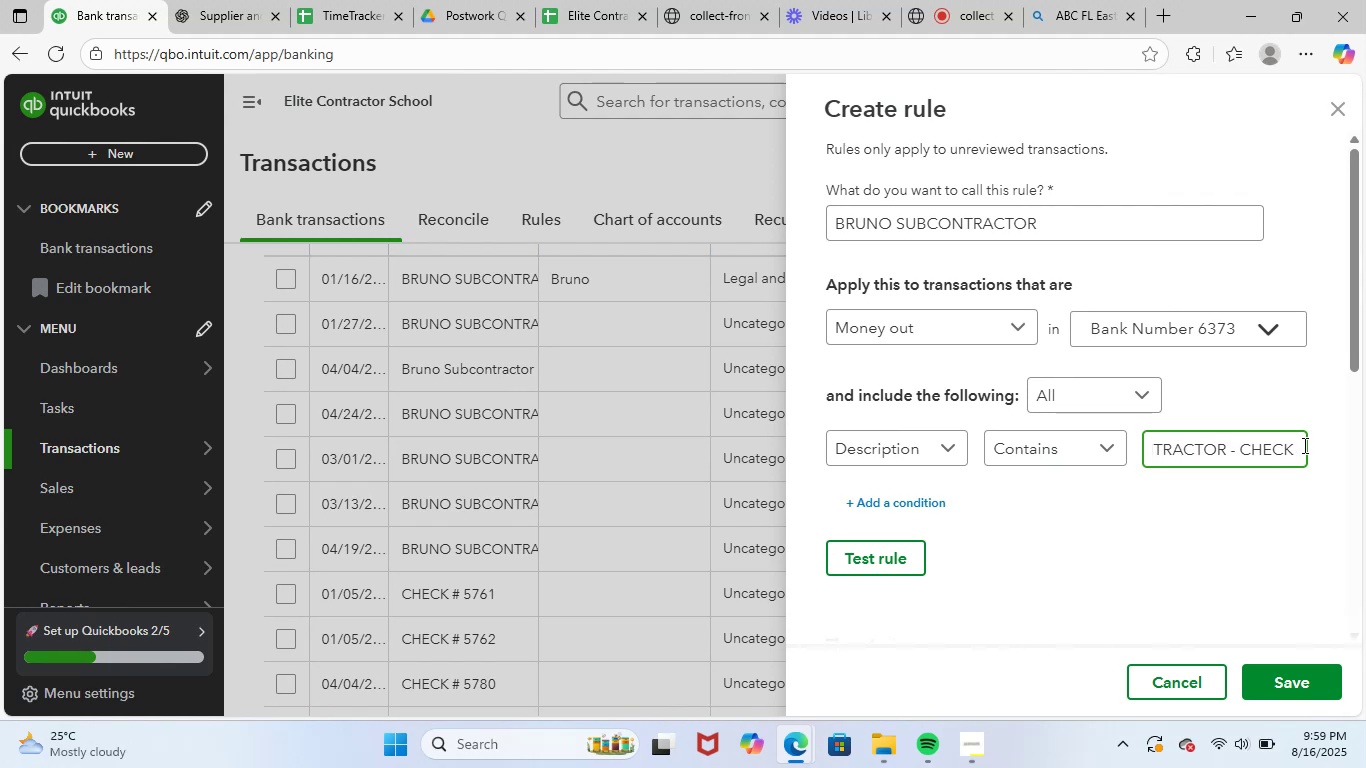 
key(Backspace)
 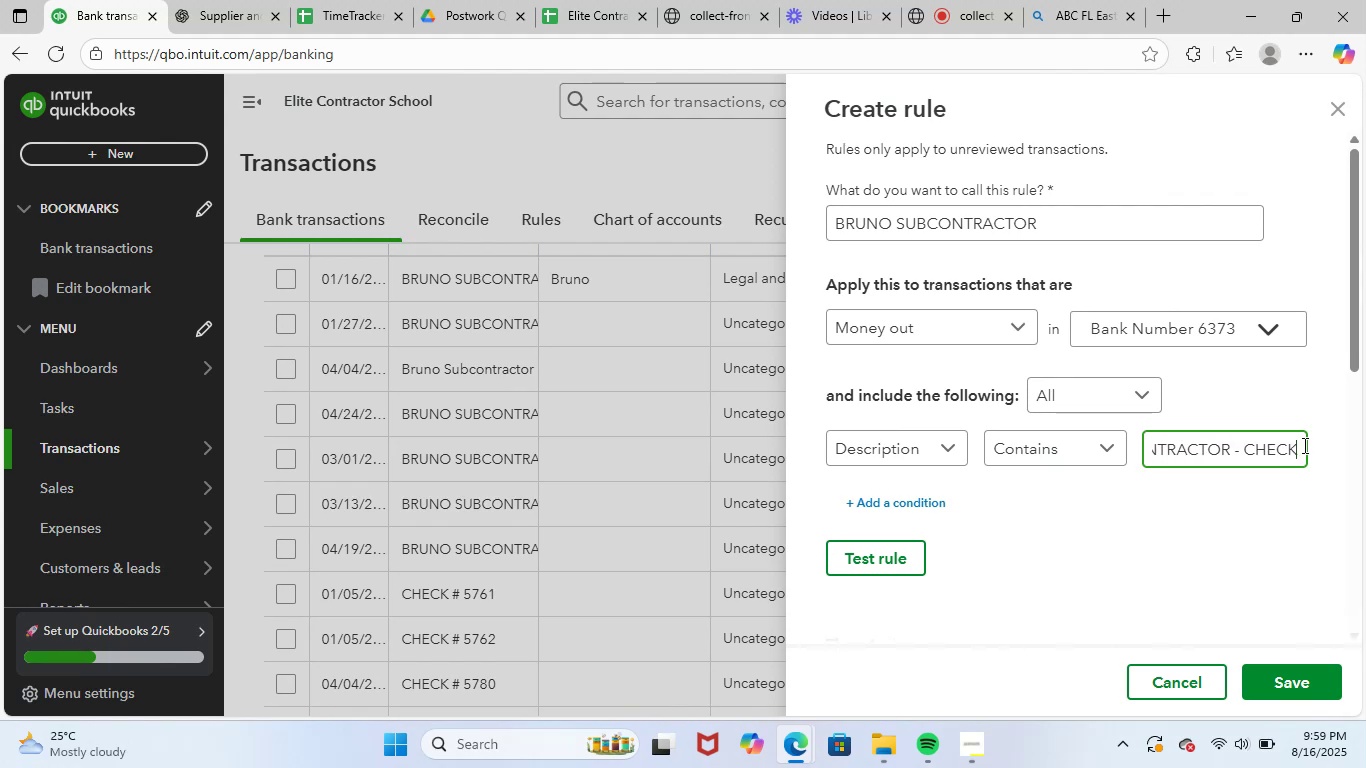 
key(Backspace)
 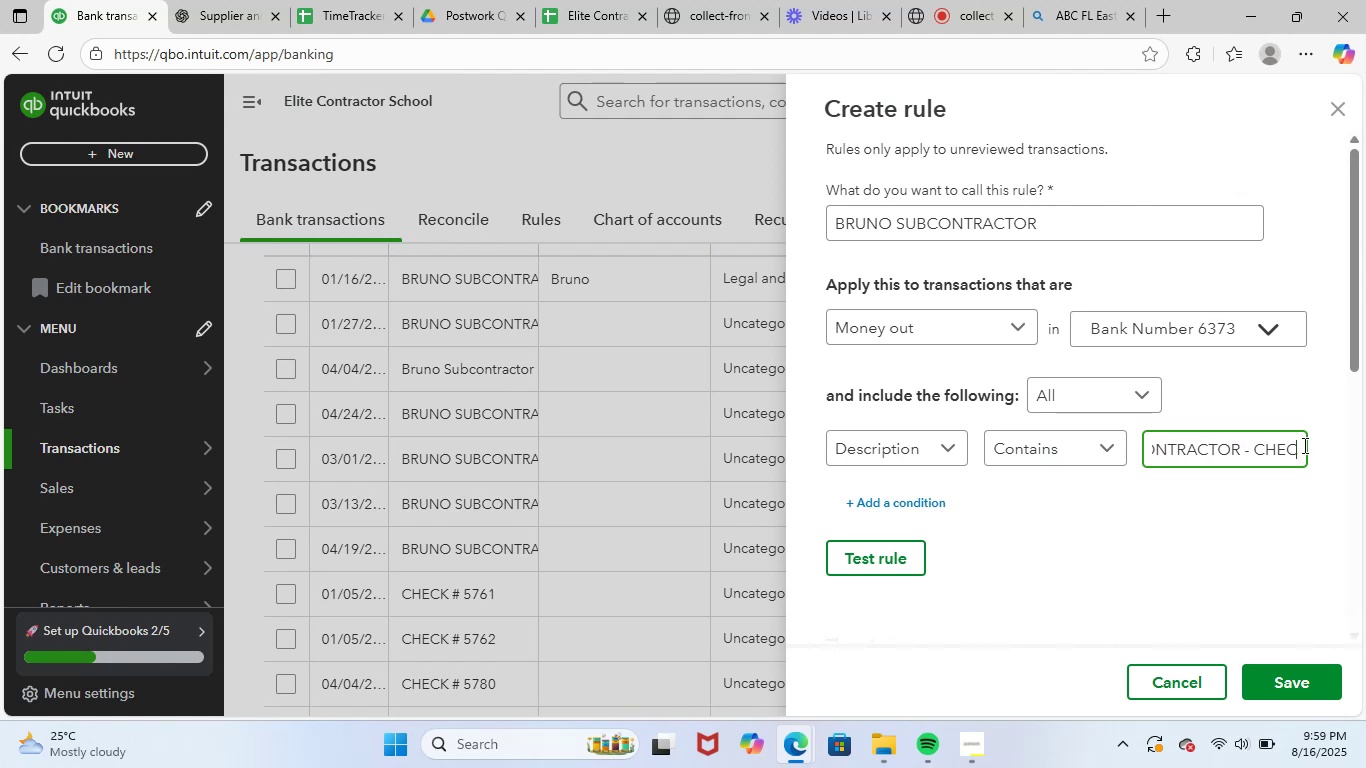 
key(Backspace)
 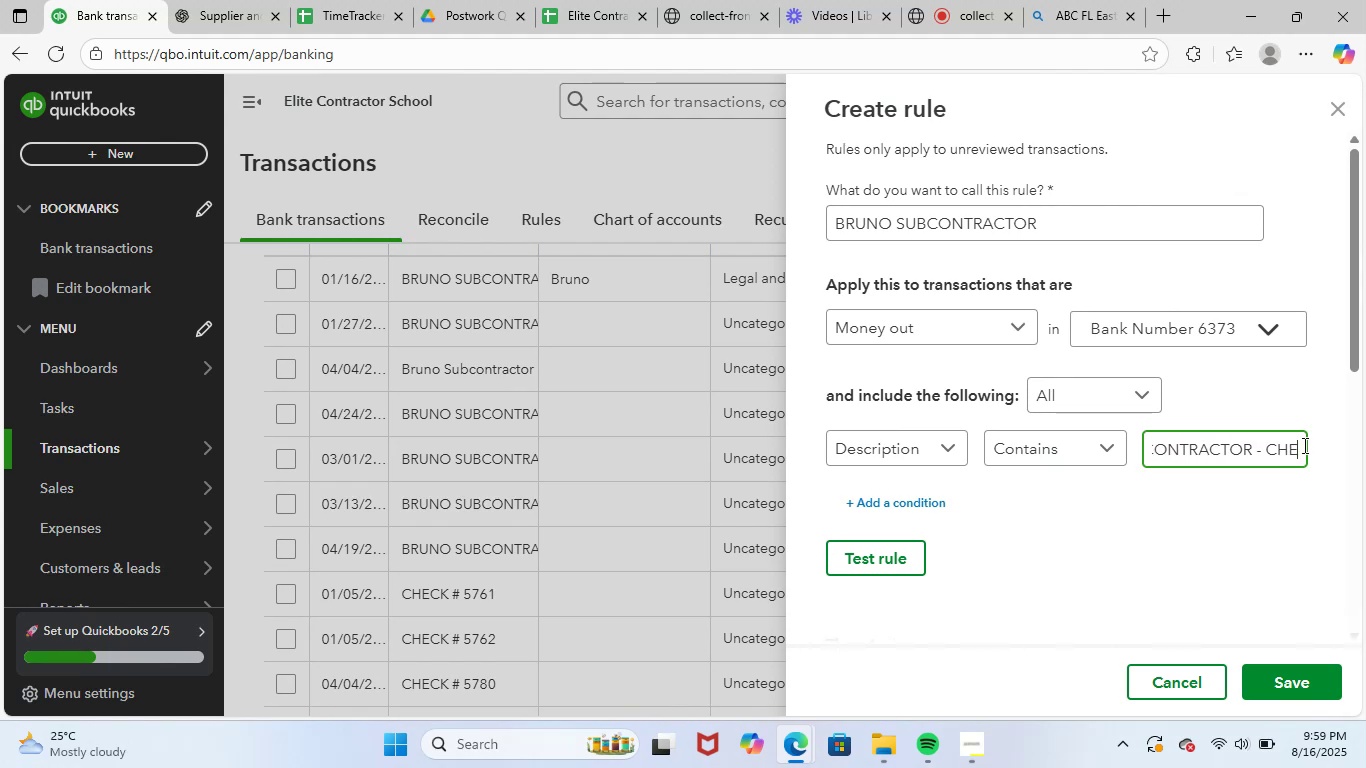 
key(Backspace)
 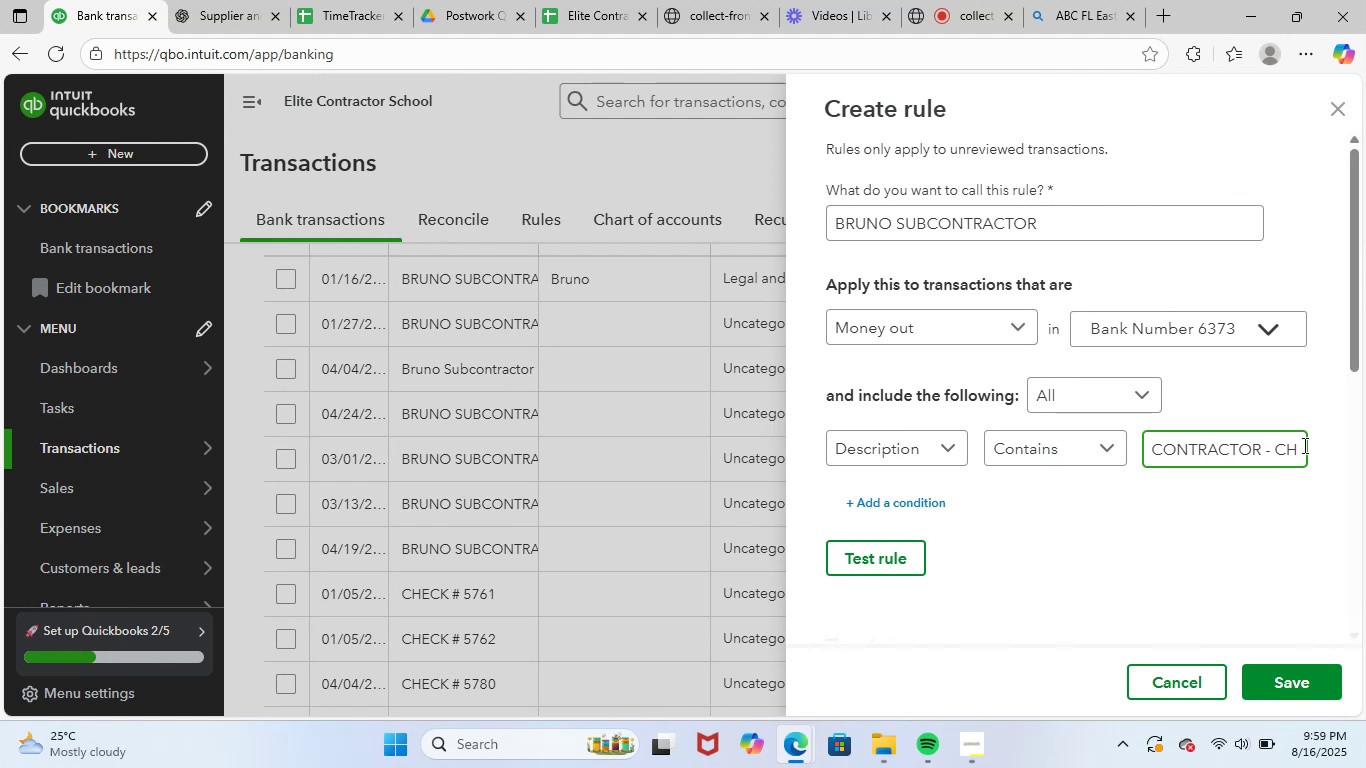 
key(Backspace)
 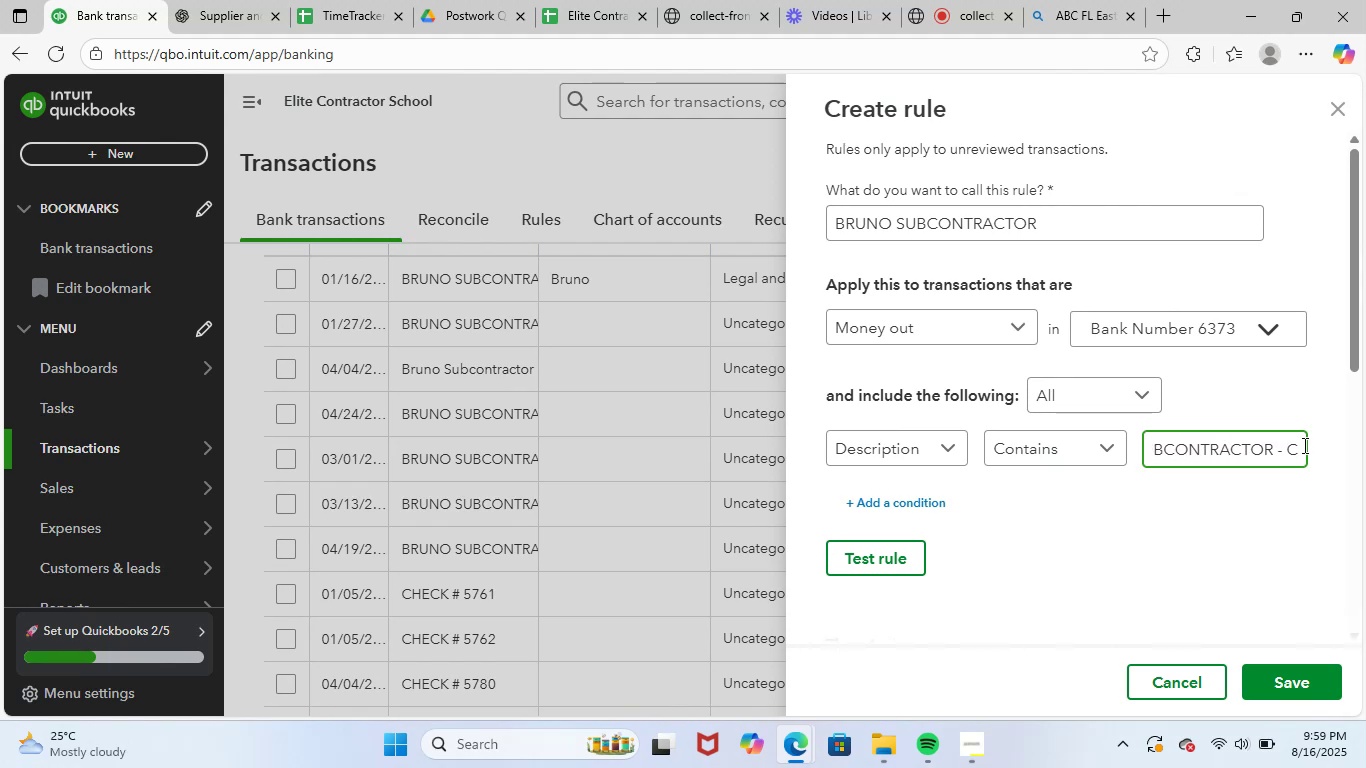 
key(Backspace)
 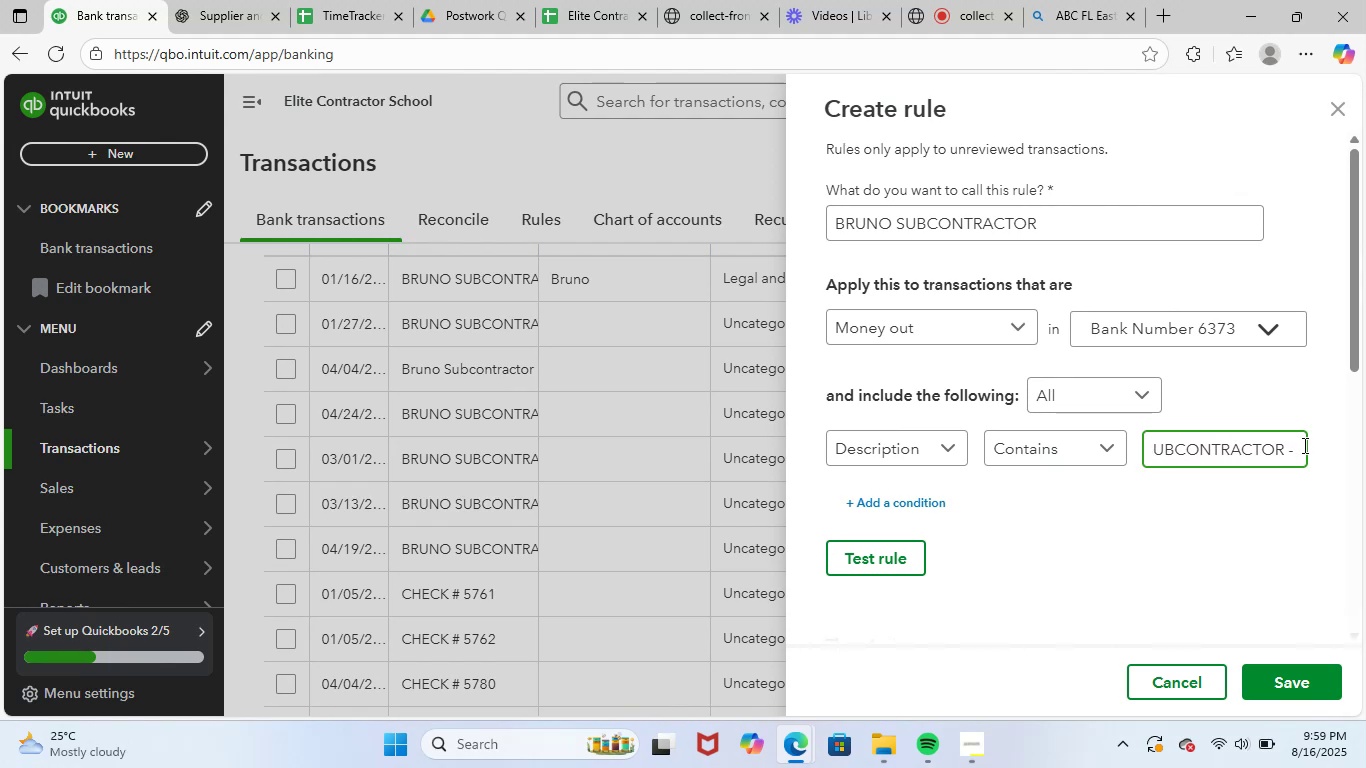 
key(Backspace)
 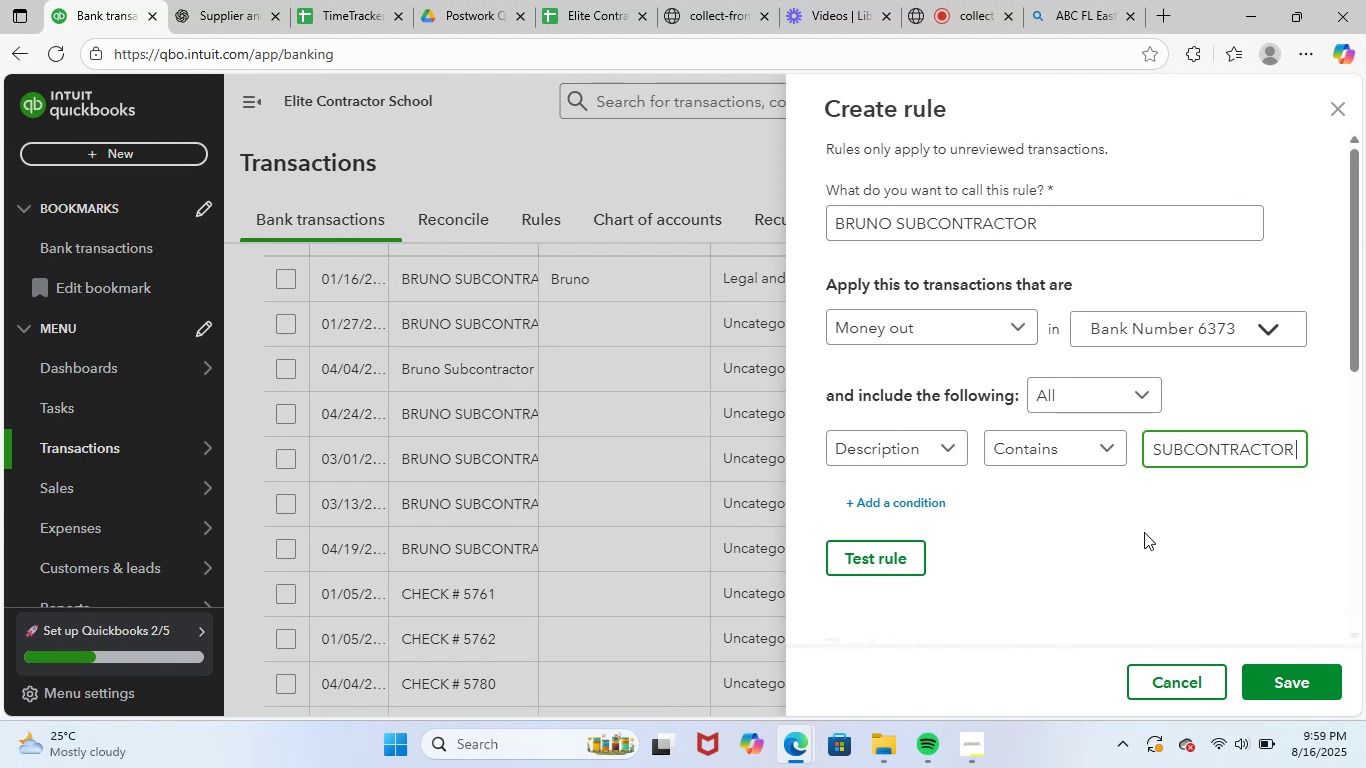 
scroll: coordinate [1183, 545], scroll_direction: down, amount: 9.0
 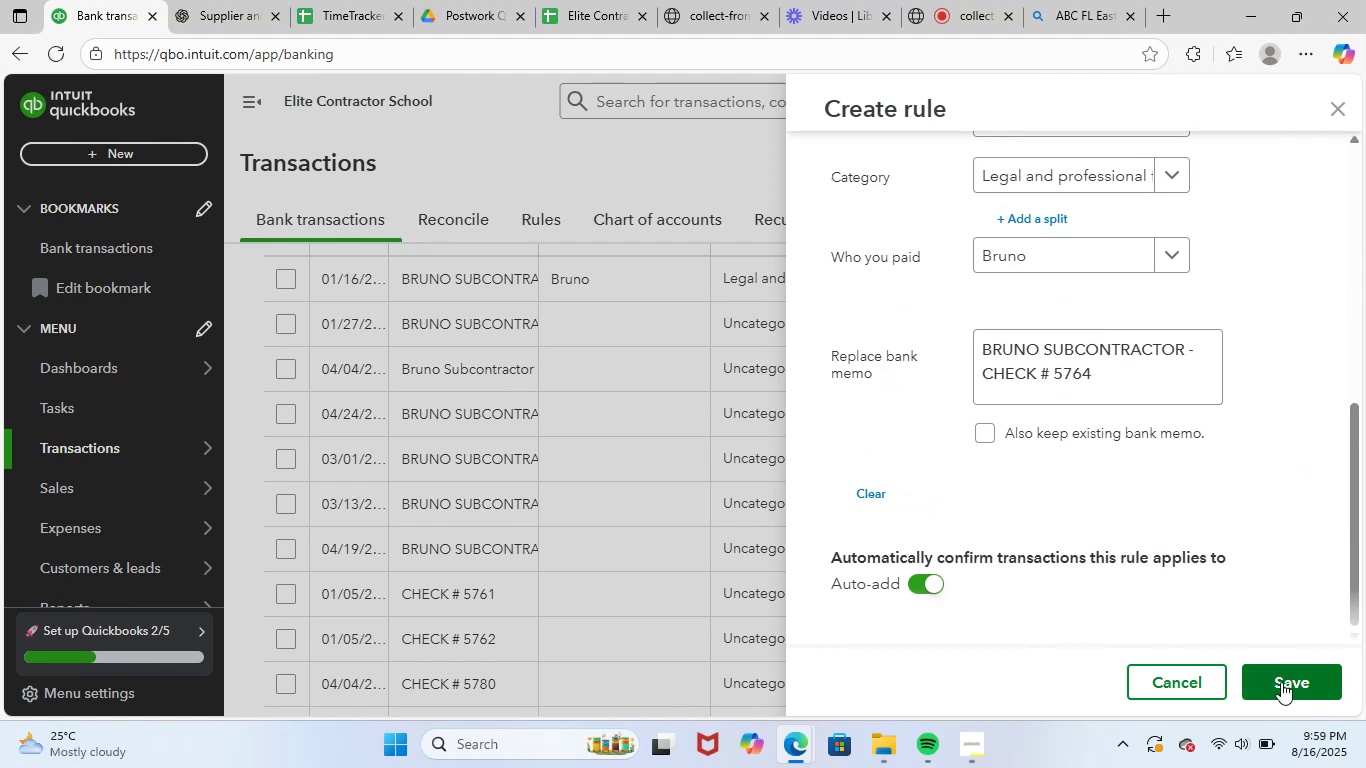 
left_click([1289, 685])
 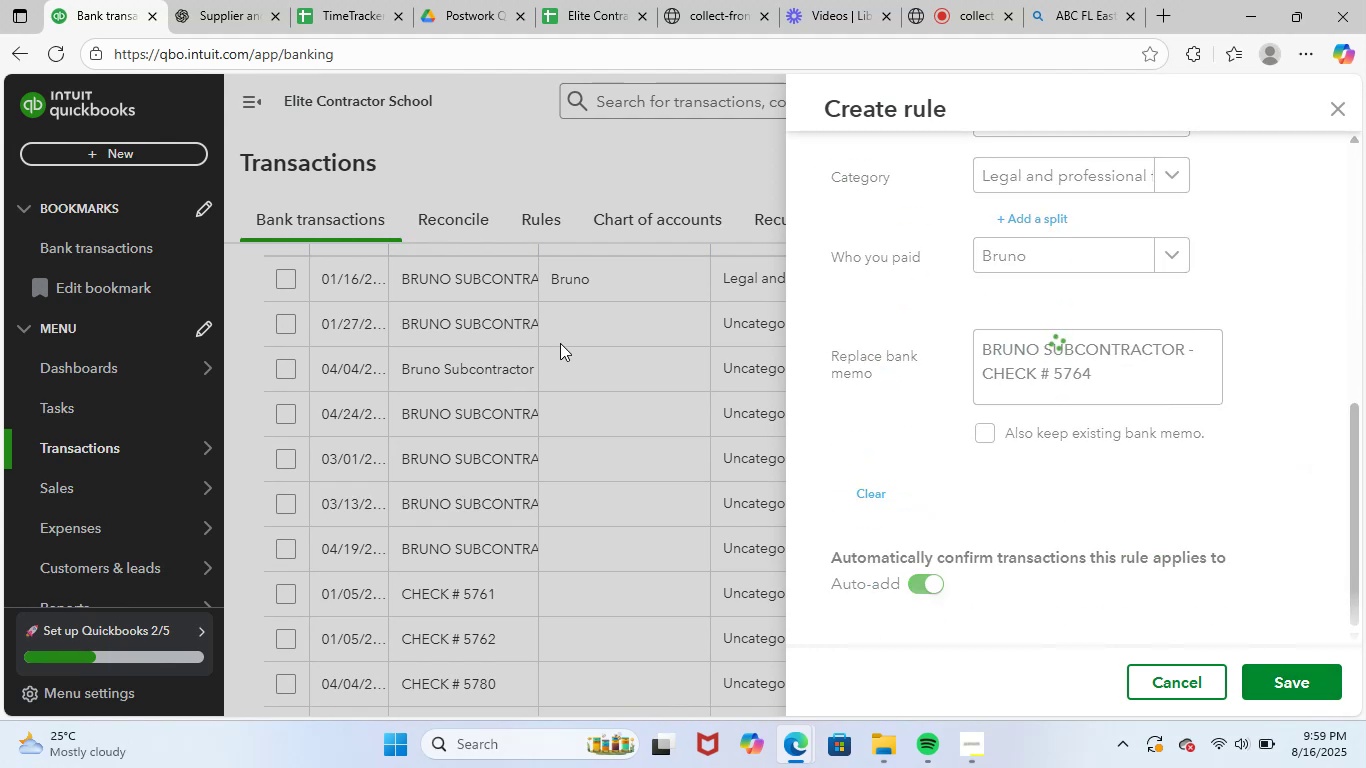 
wait(8.6)
 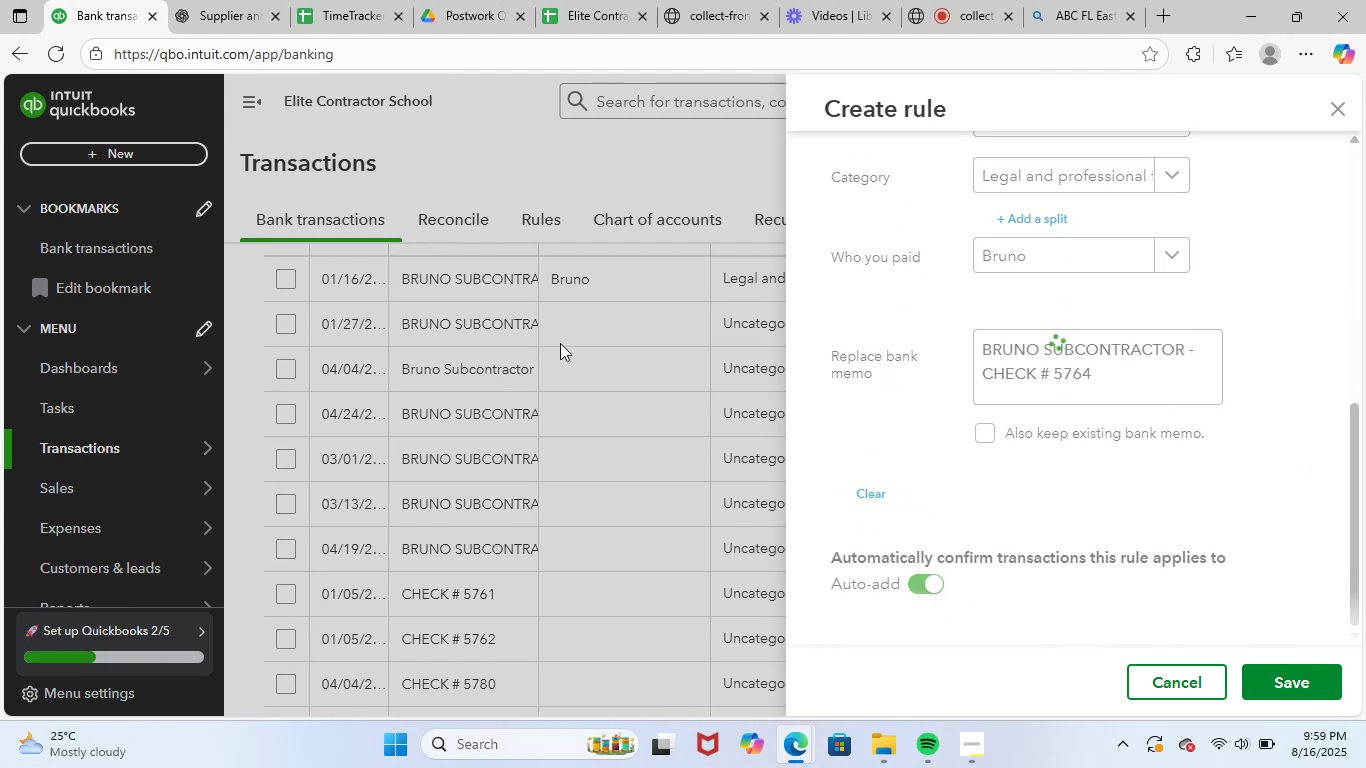 
scroll: coordinate [834, 392], scroll_direction: up, amount: 2.0
 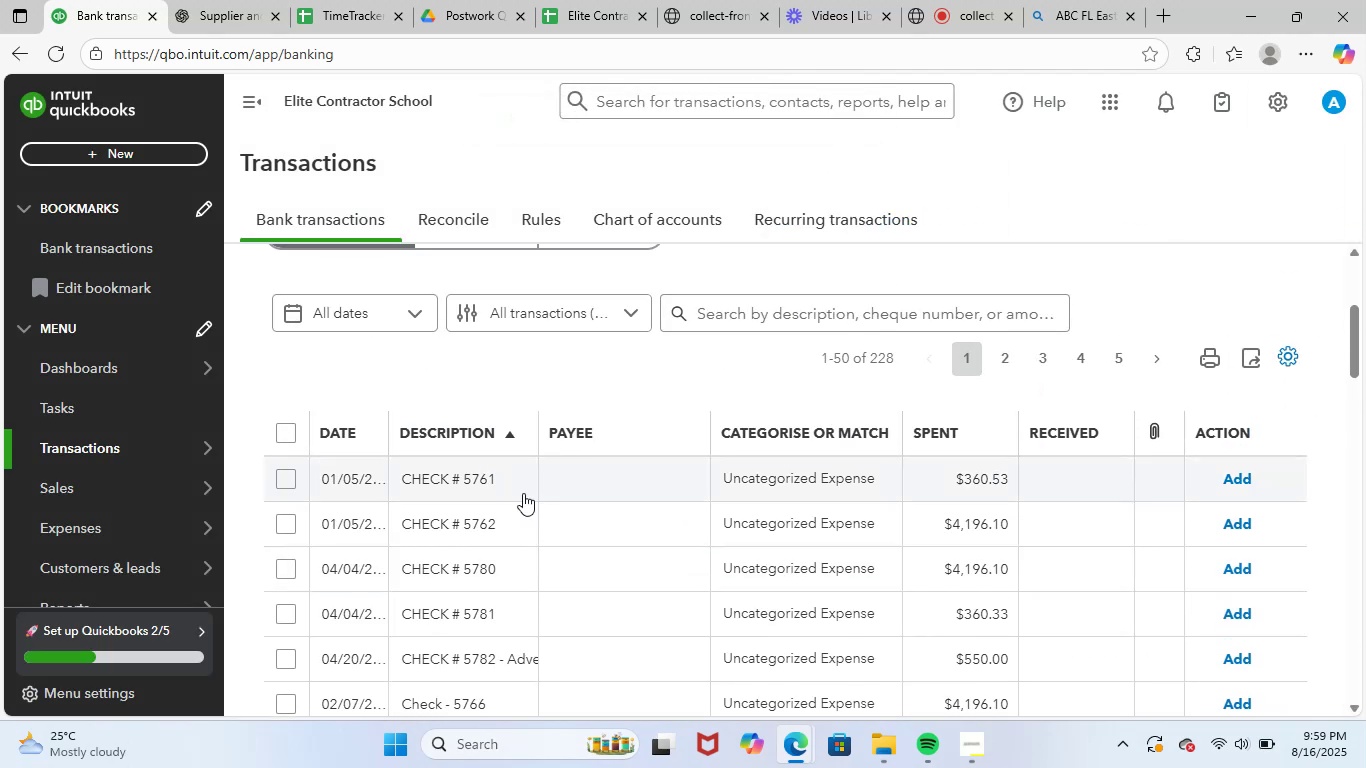 
scroll: coordinate [784, 530], scroll_direction: down, amount: 2.0
 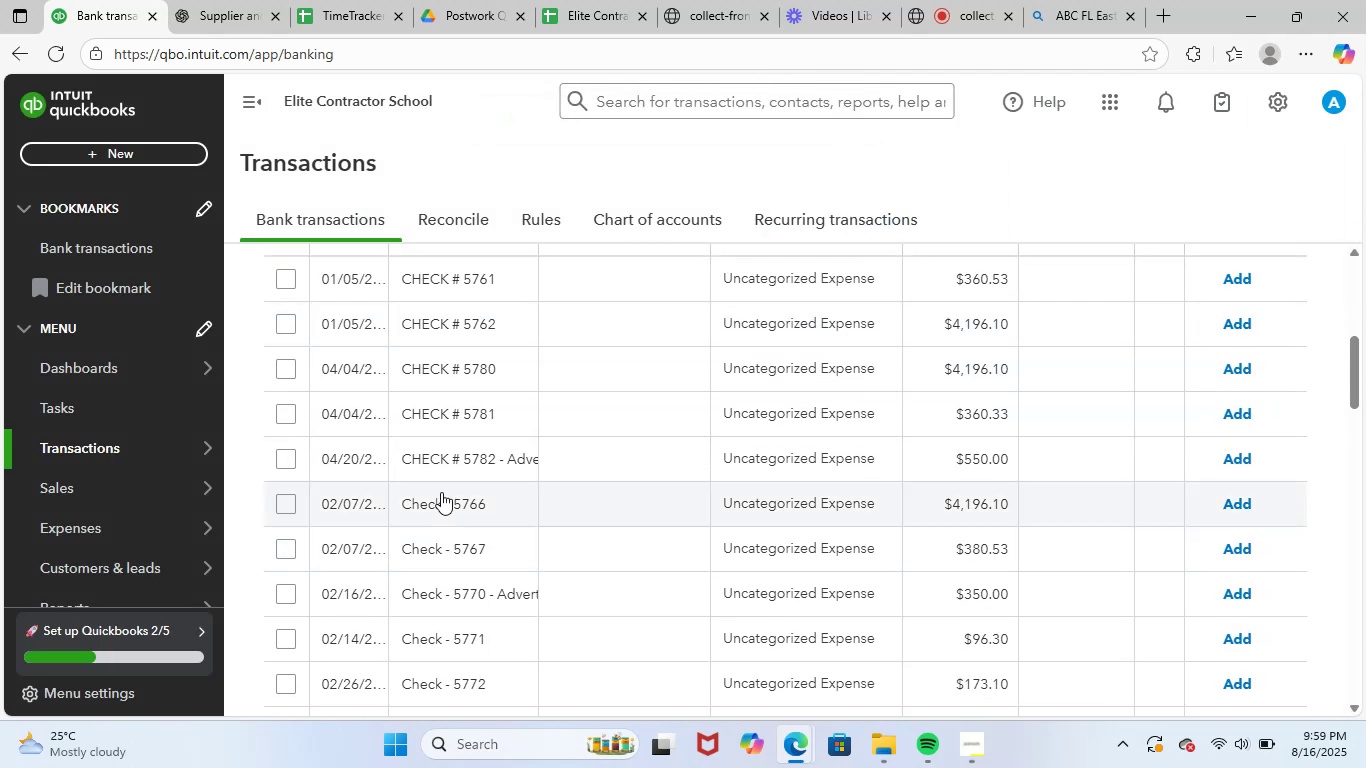 
left_click([471, 463])
 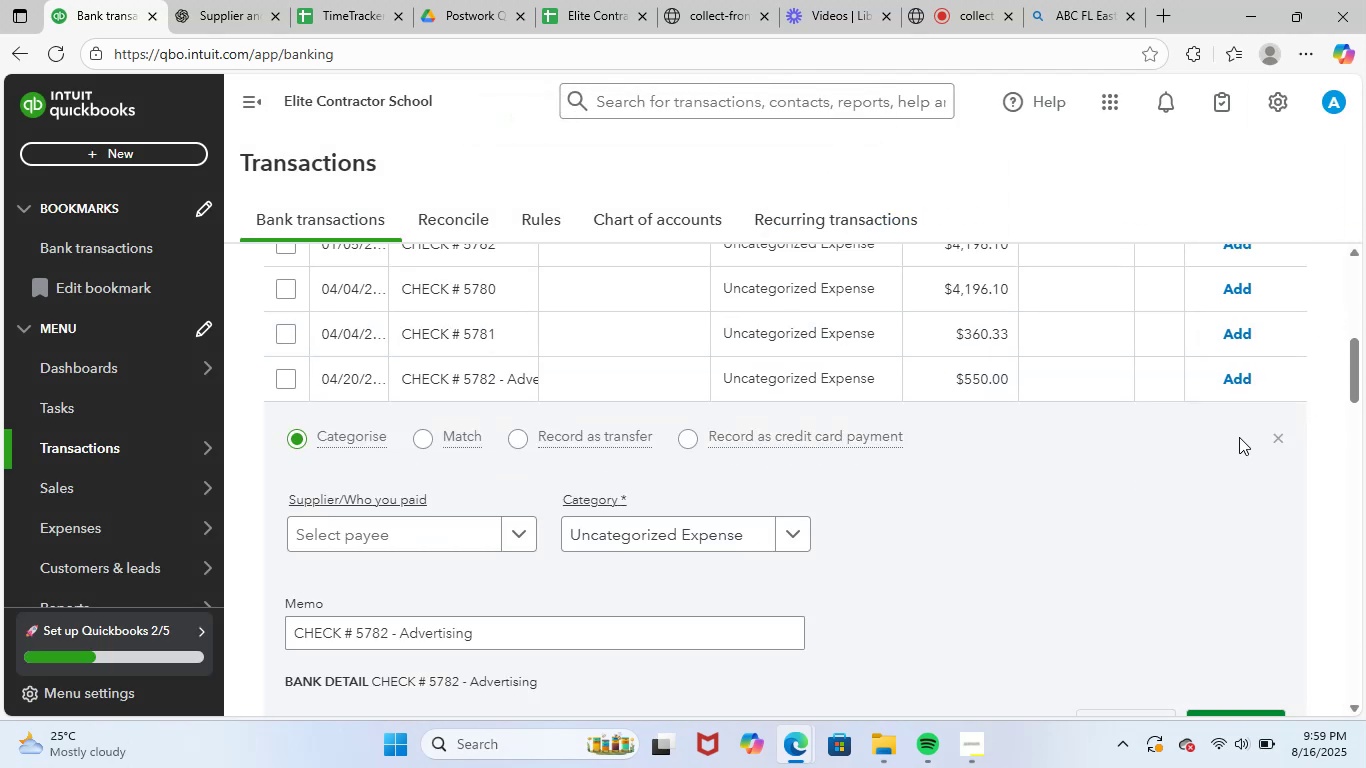 
left_click([1280, 437])
 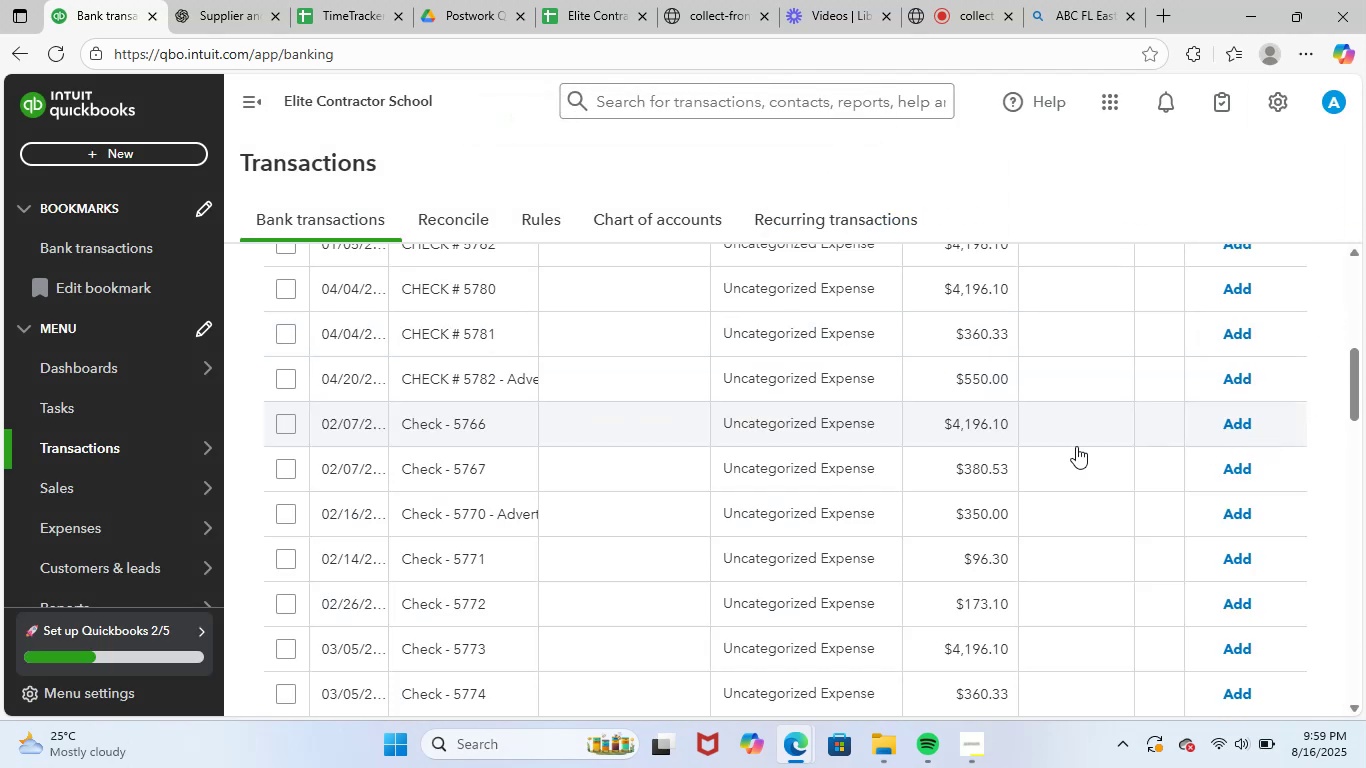 
scroll: coordinate [939, 480], scroll_direction: down, amount: 3.0
 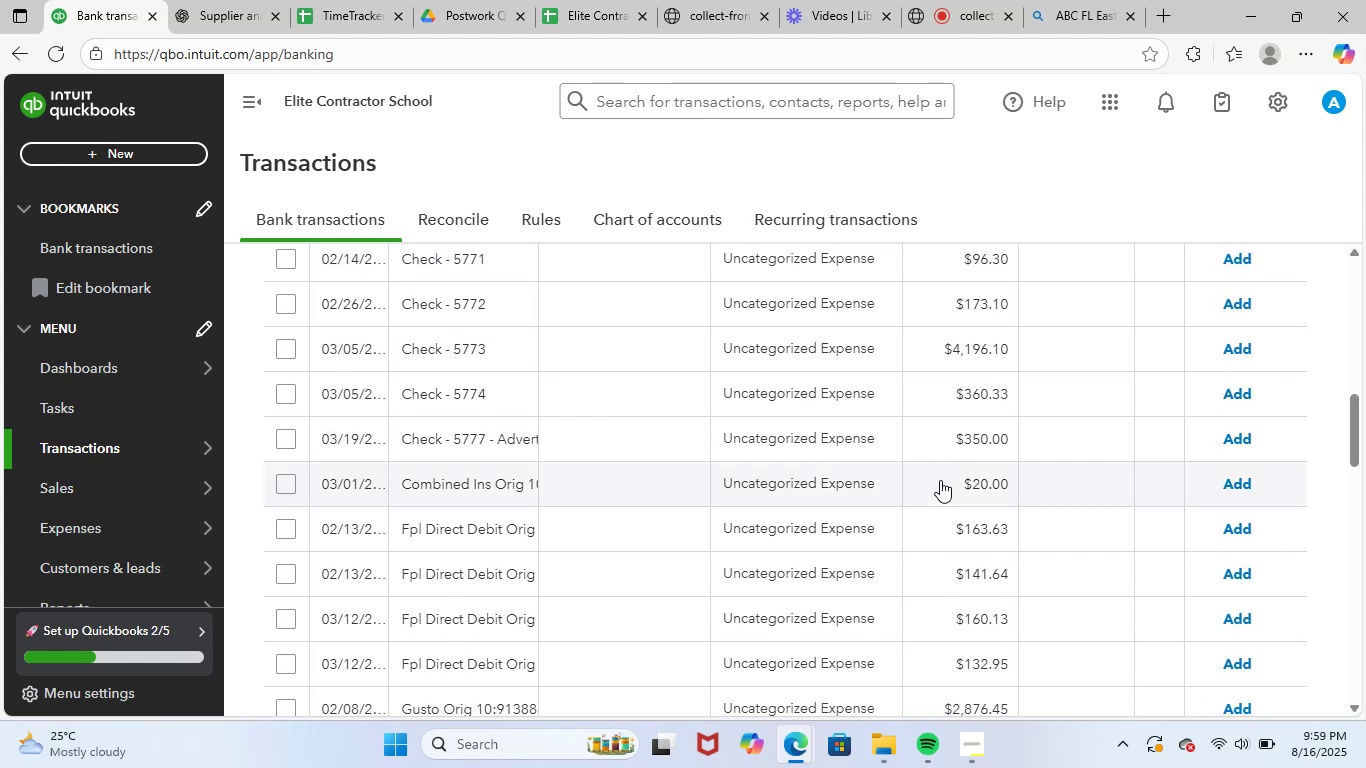 
scroll: coordinate [789, 523], scroll_direction: up, amount: 6.0
 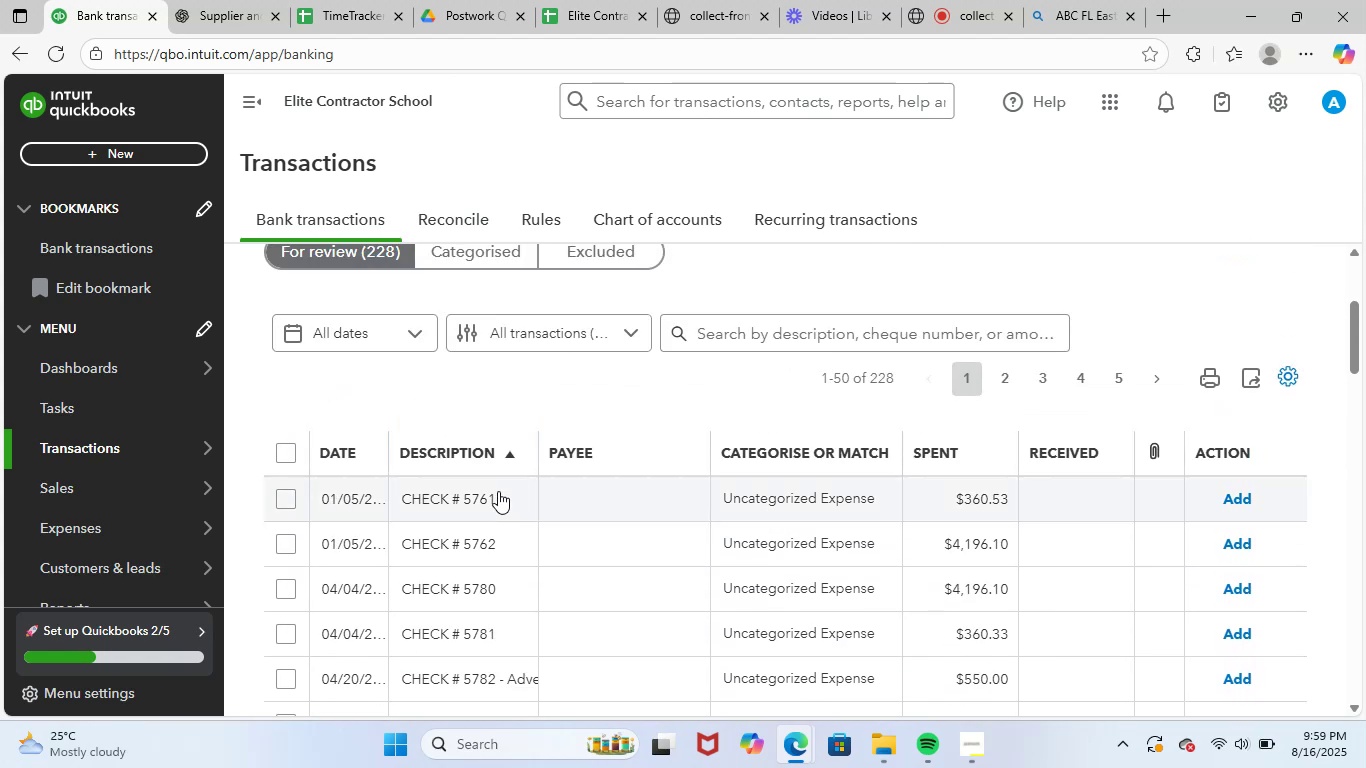 
left_click([499, 488])
 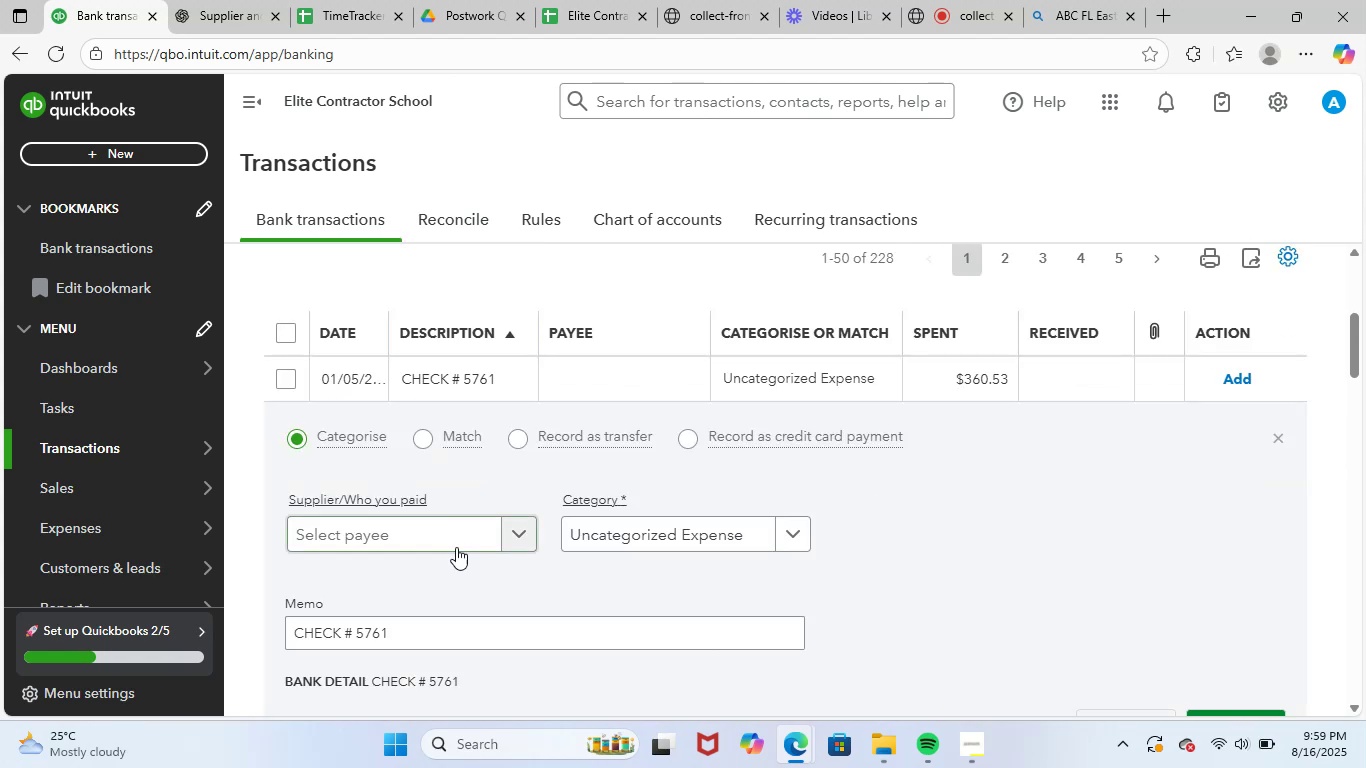 
left_click([420, 535])
 